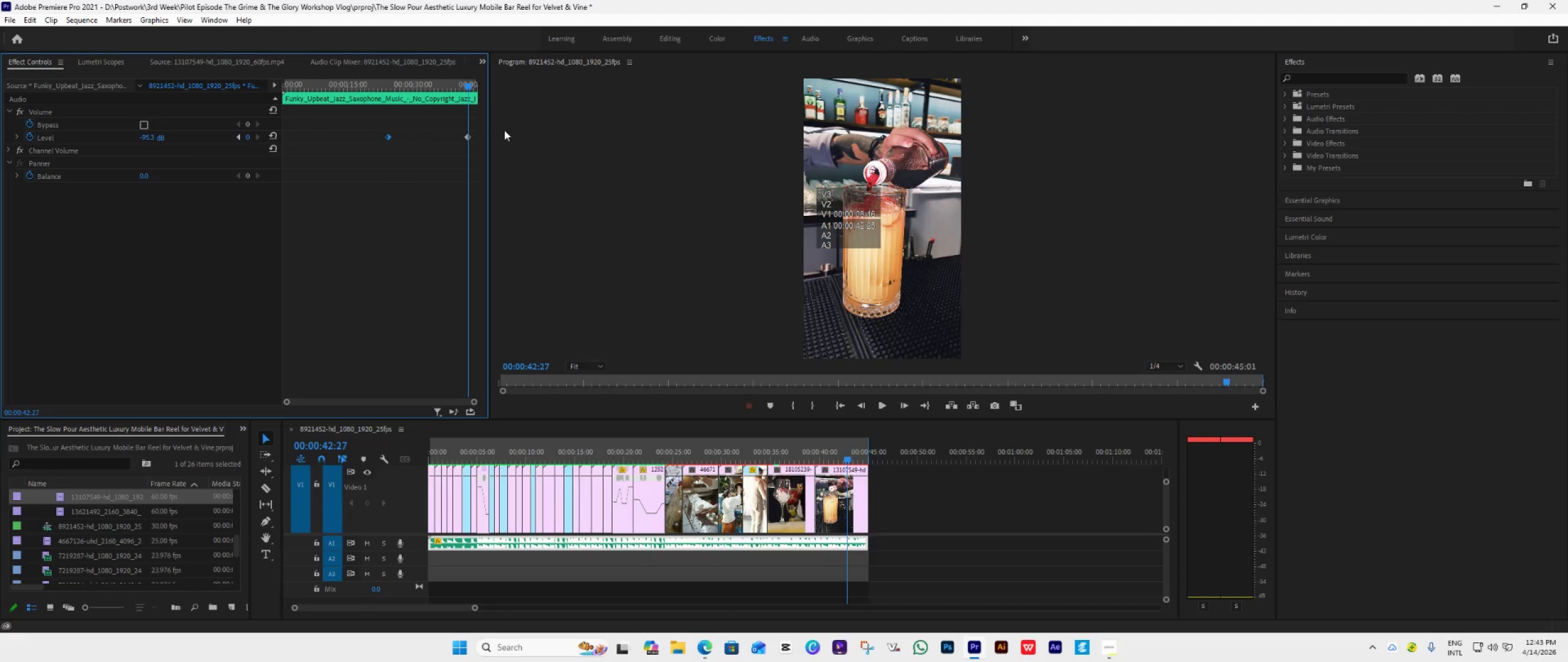 
left_click_drag(start_coordinate=[467, 139], to_coordinate=[610, 191])
 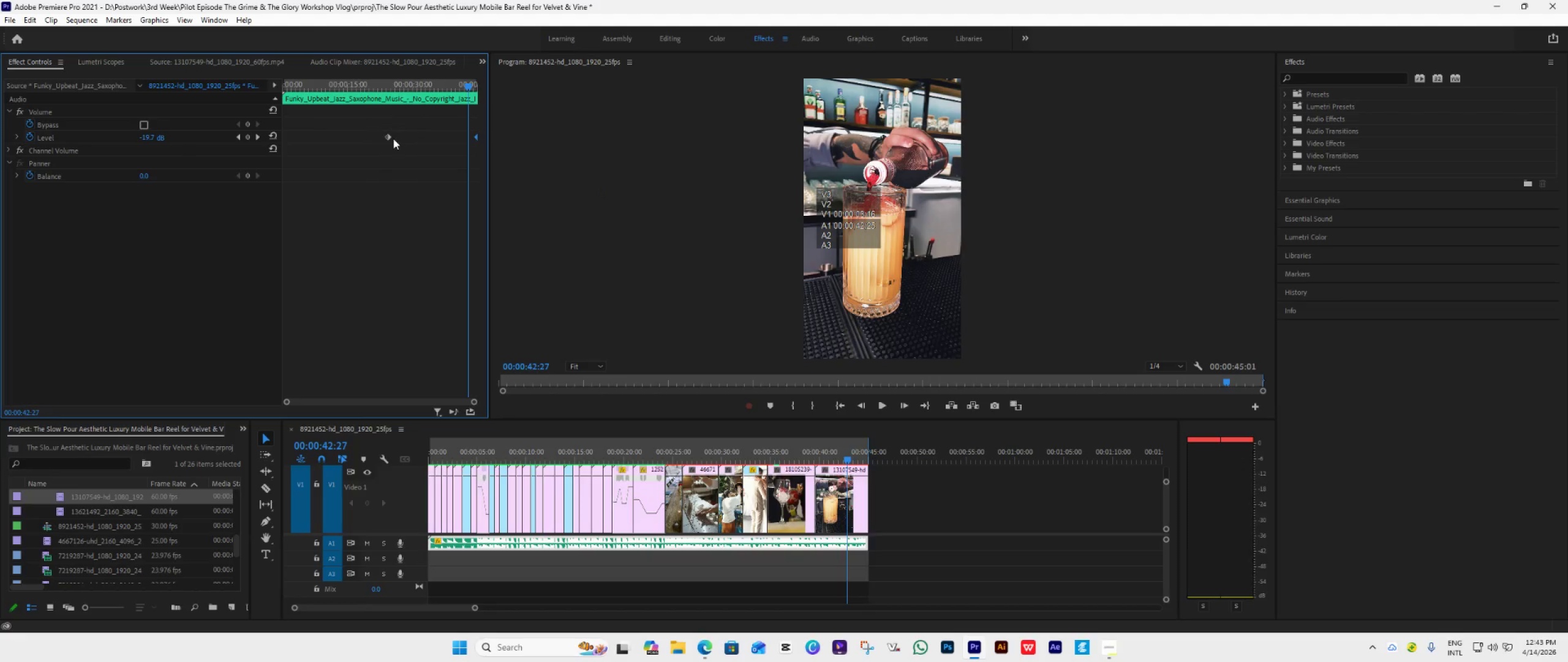 
left_click_drag(start_coordinate=[387, 138], to_coordinate=[465, 159])
 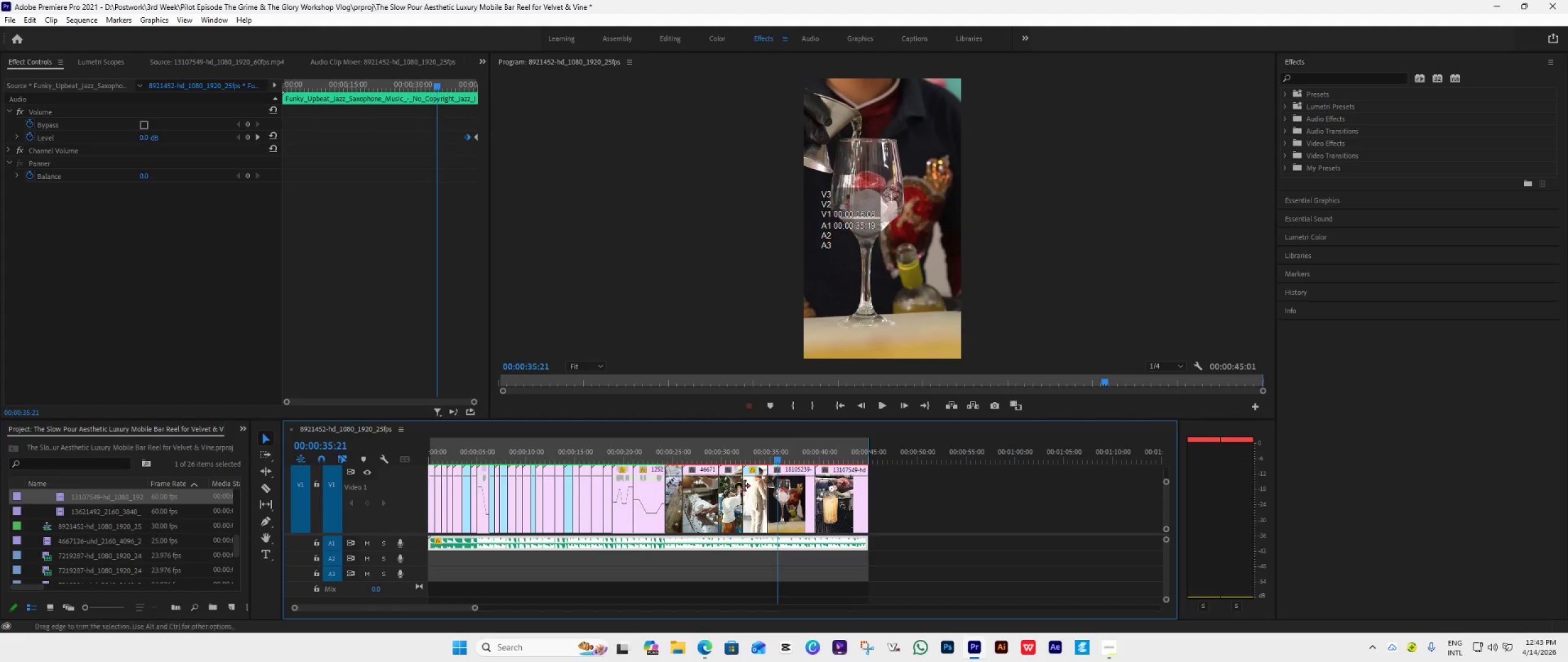 
left_click([705, 506])
 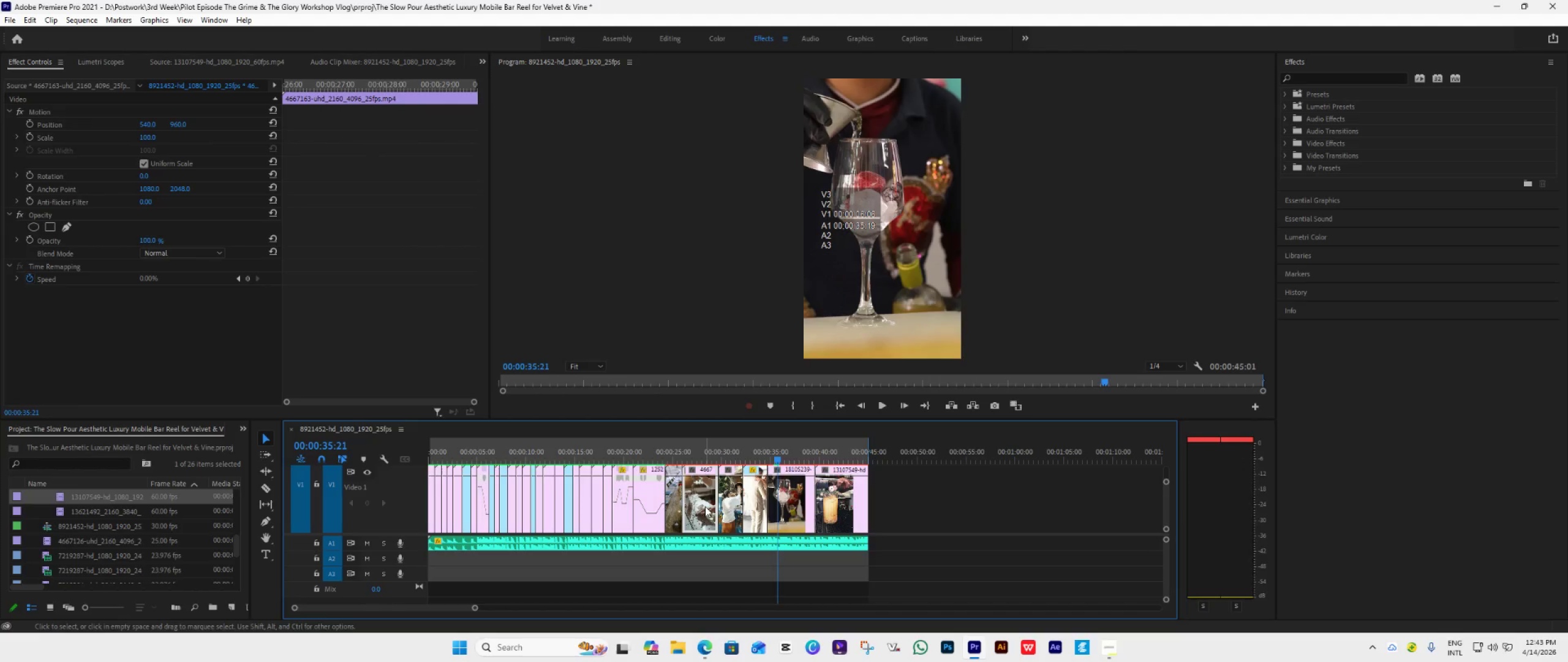 
key(Enter)
 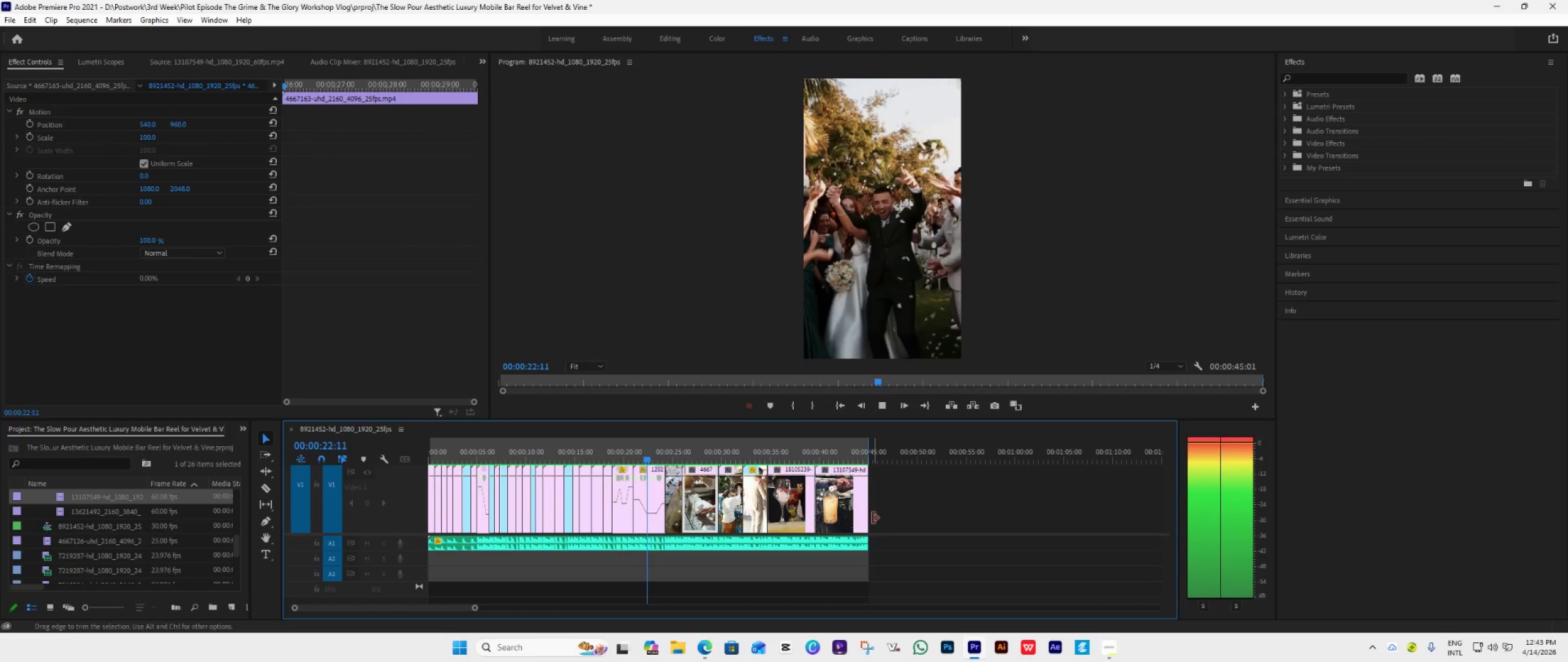 
wait(34.85)
 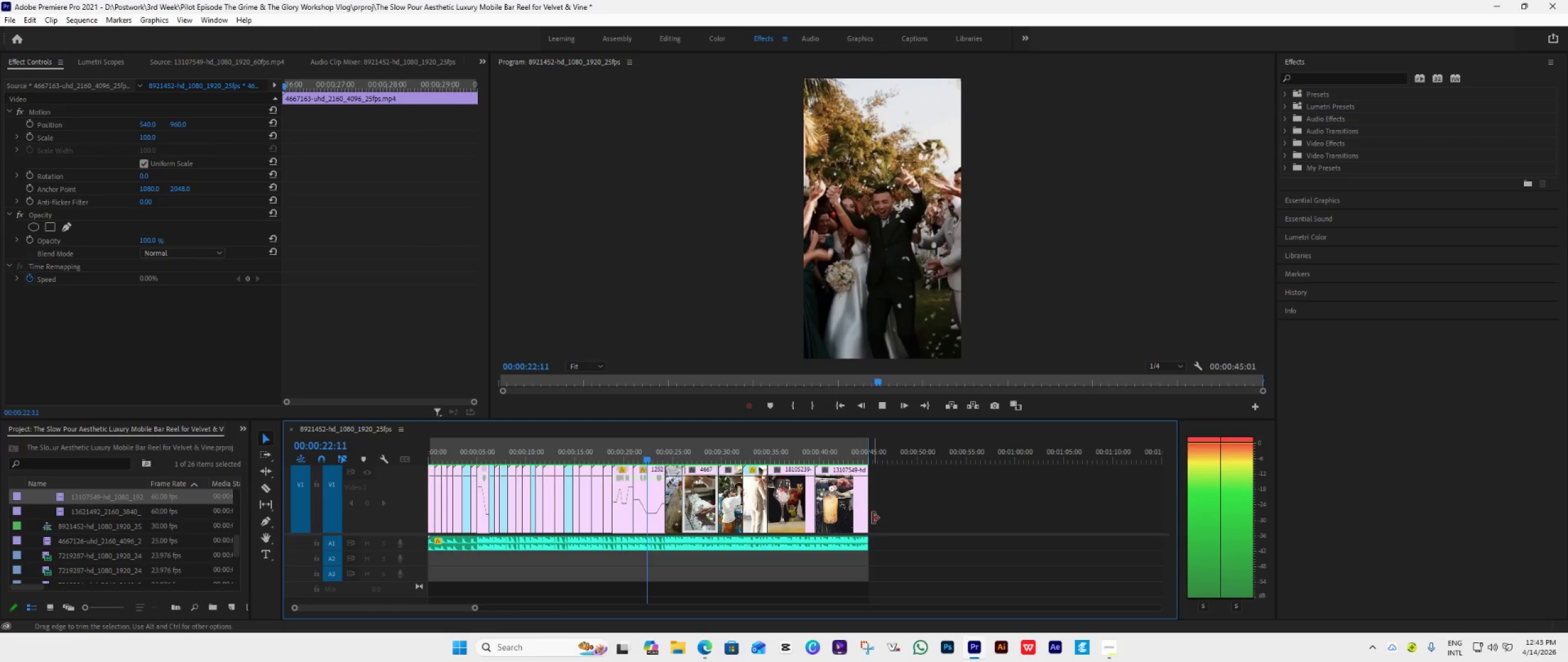 
key(Space)
 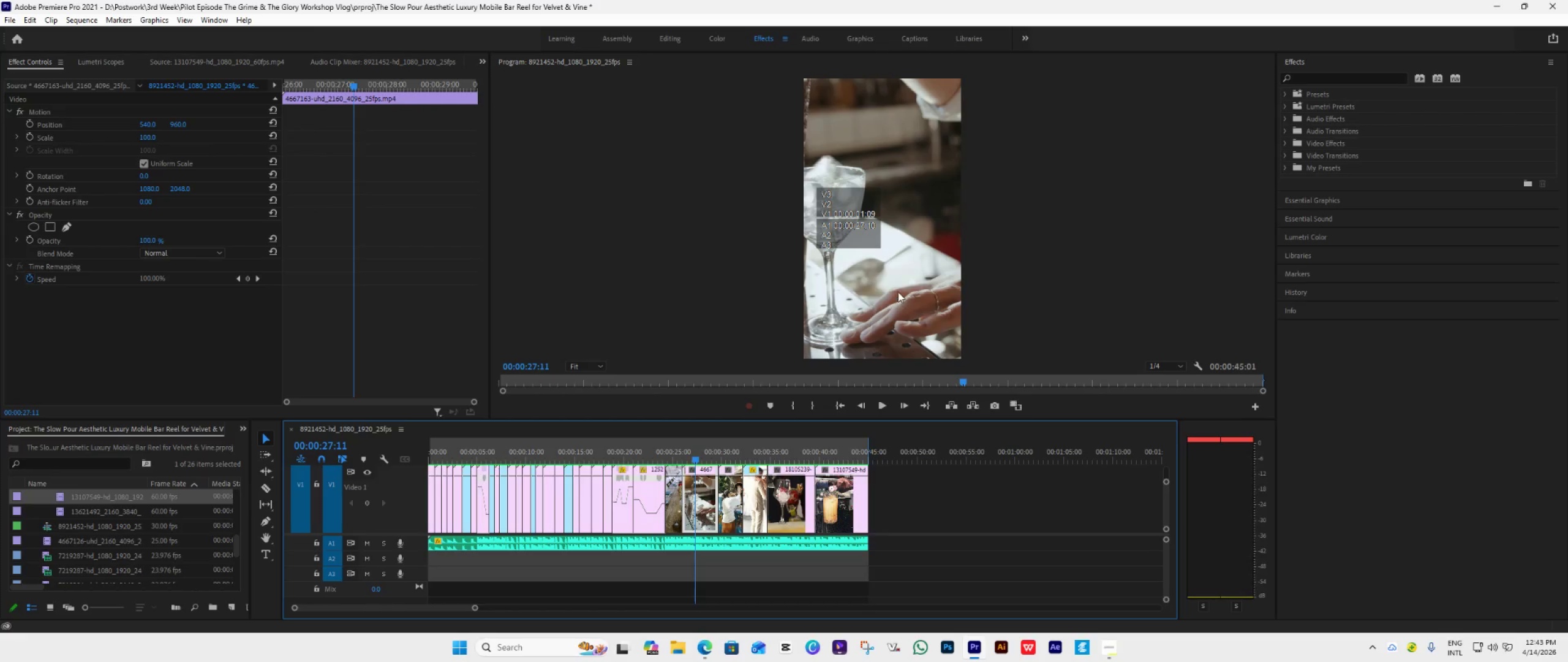 
double_click([898, 292])
 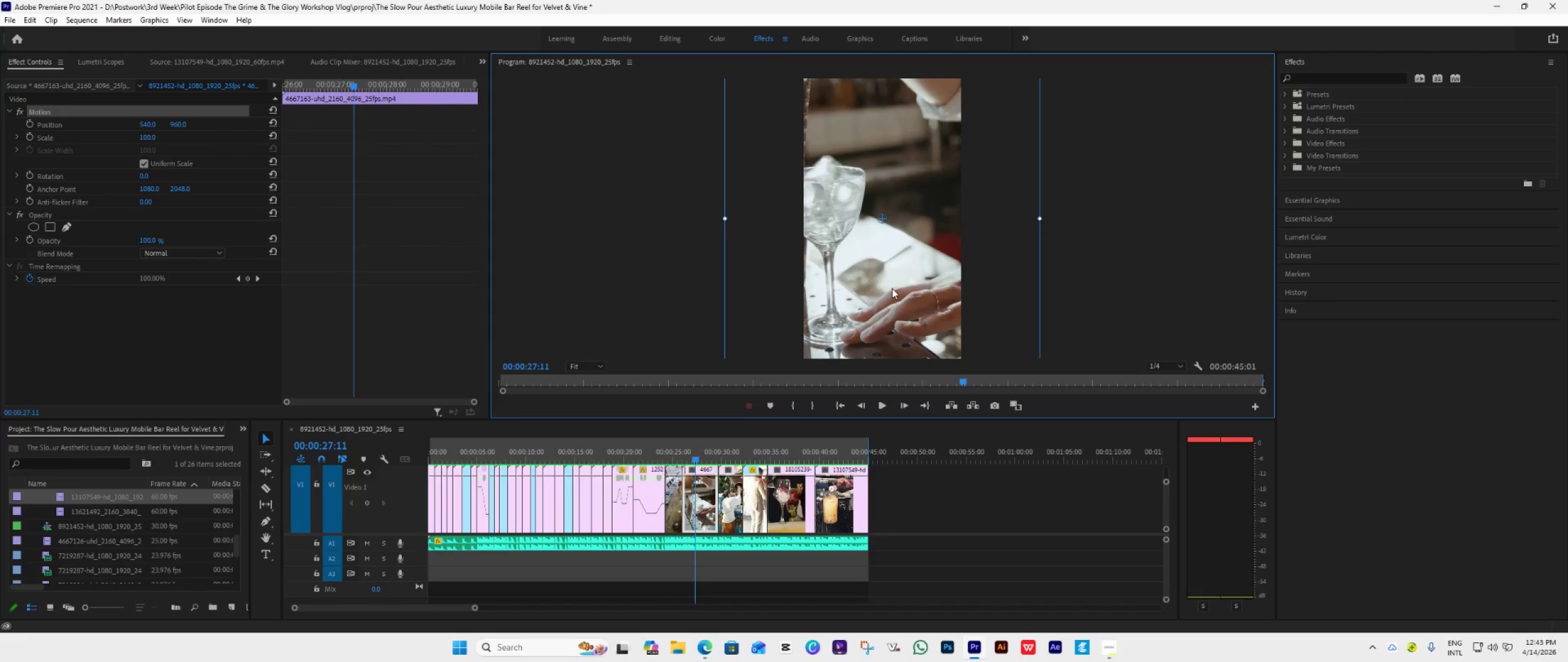 
hold_key(key=Space, duration=0.62)
 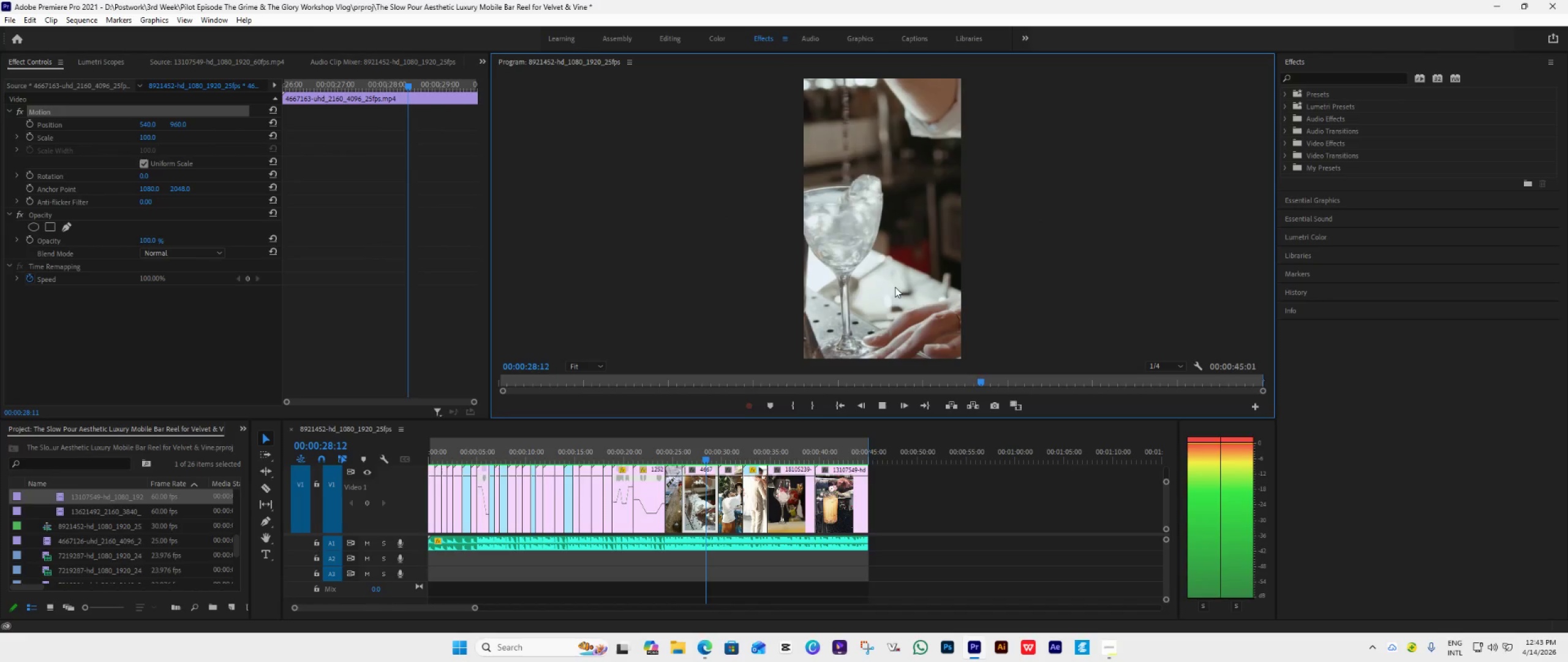 
left_click_drag(start_coordinate=[892, 287], to_coordinate=[895, 287])
 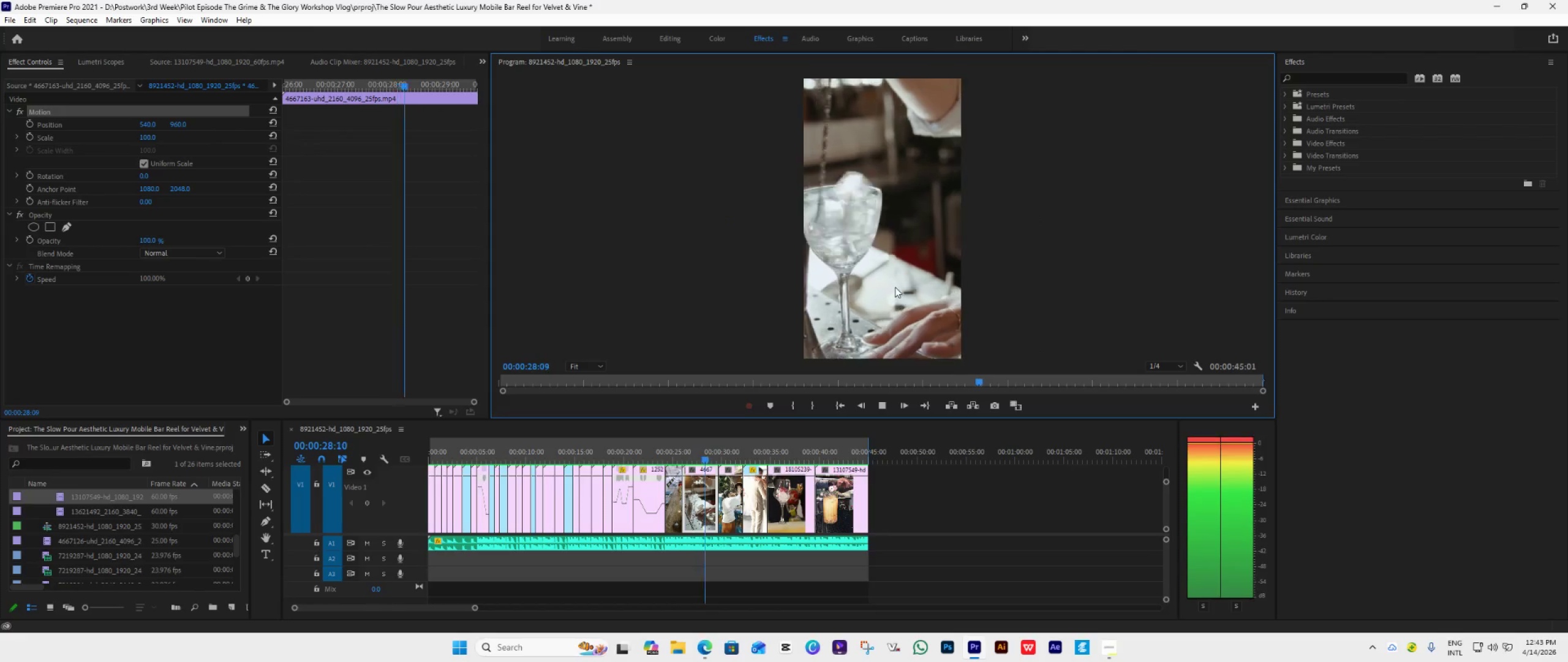 
key(Space)
 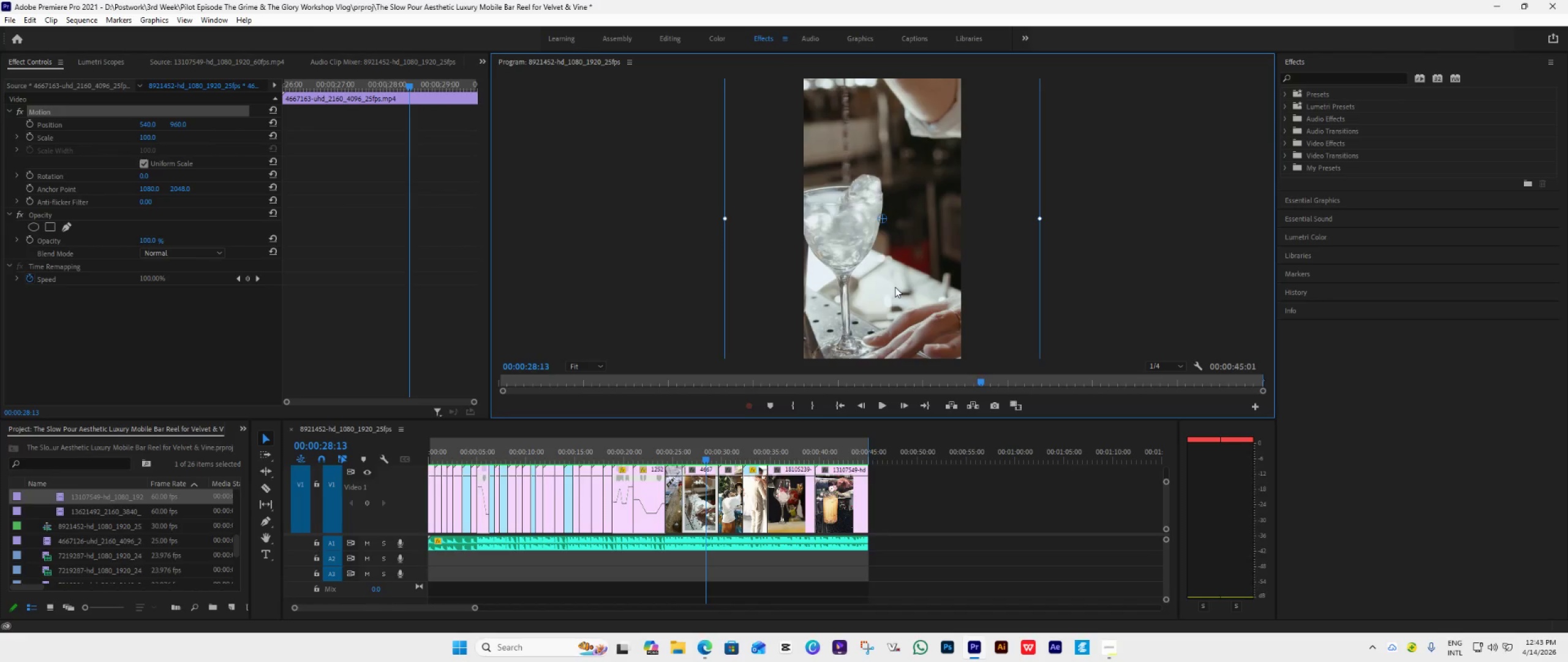 
double_click([895, 287])
 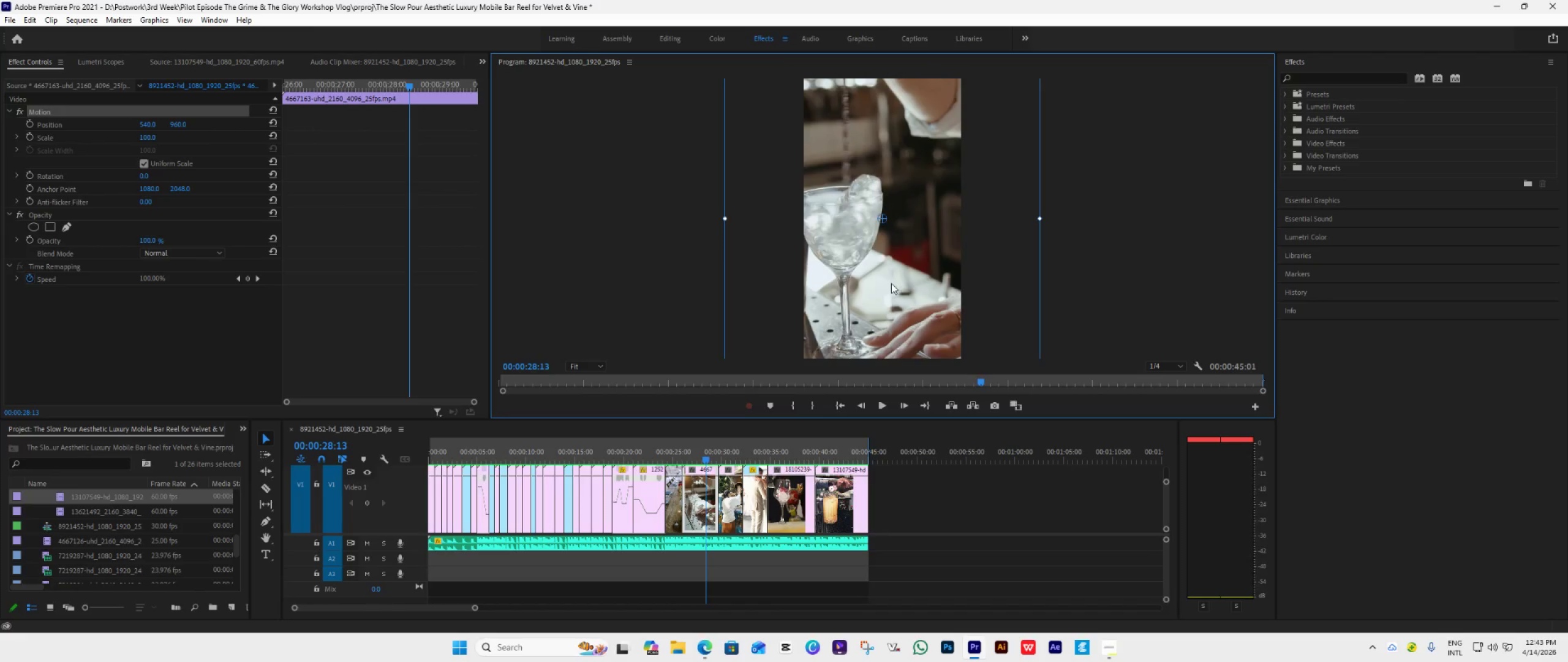 
left_click_drag(start_coordinate=[894, 283], to_coordinate=[935, 276])
 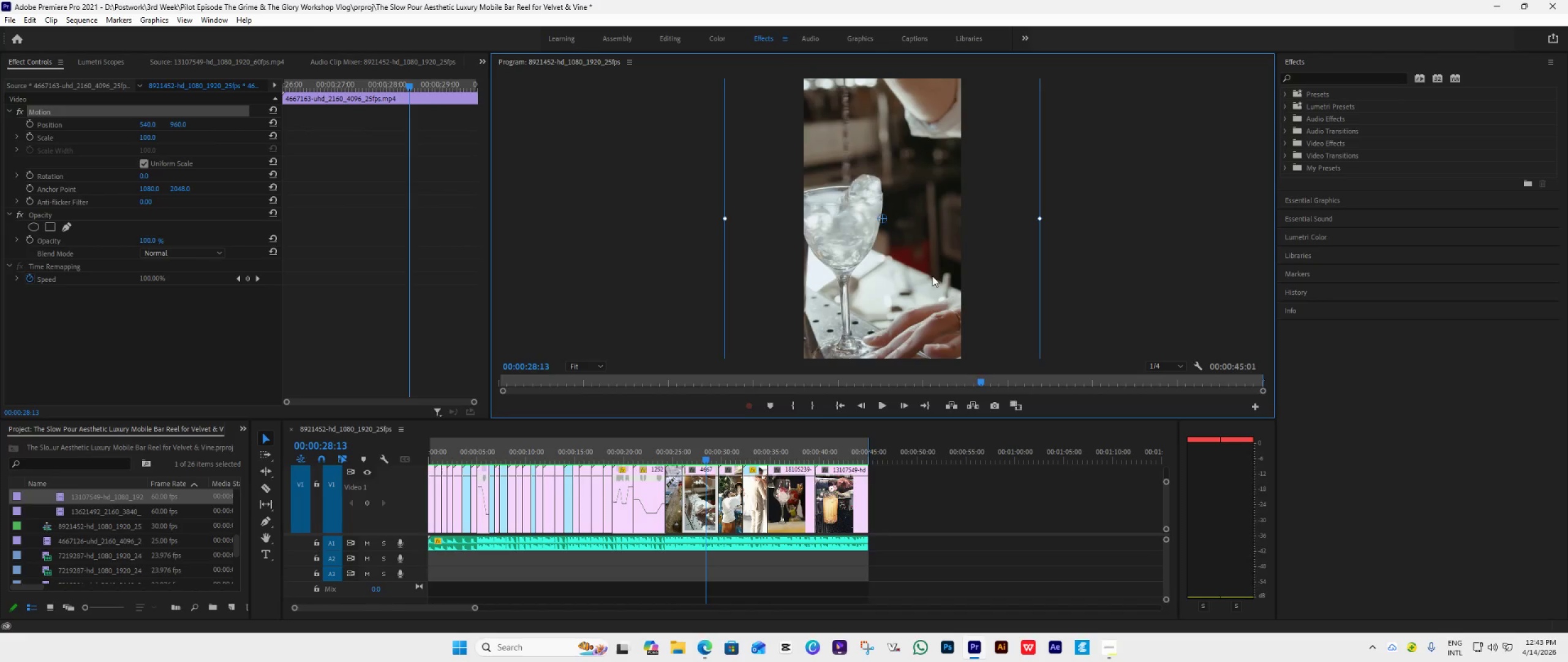 
left_click_drag(start_coordinate=[932, 276], to_coordinate=[967, 247])
 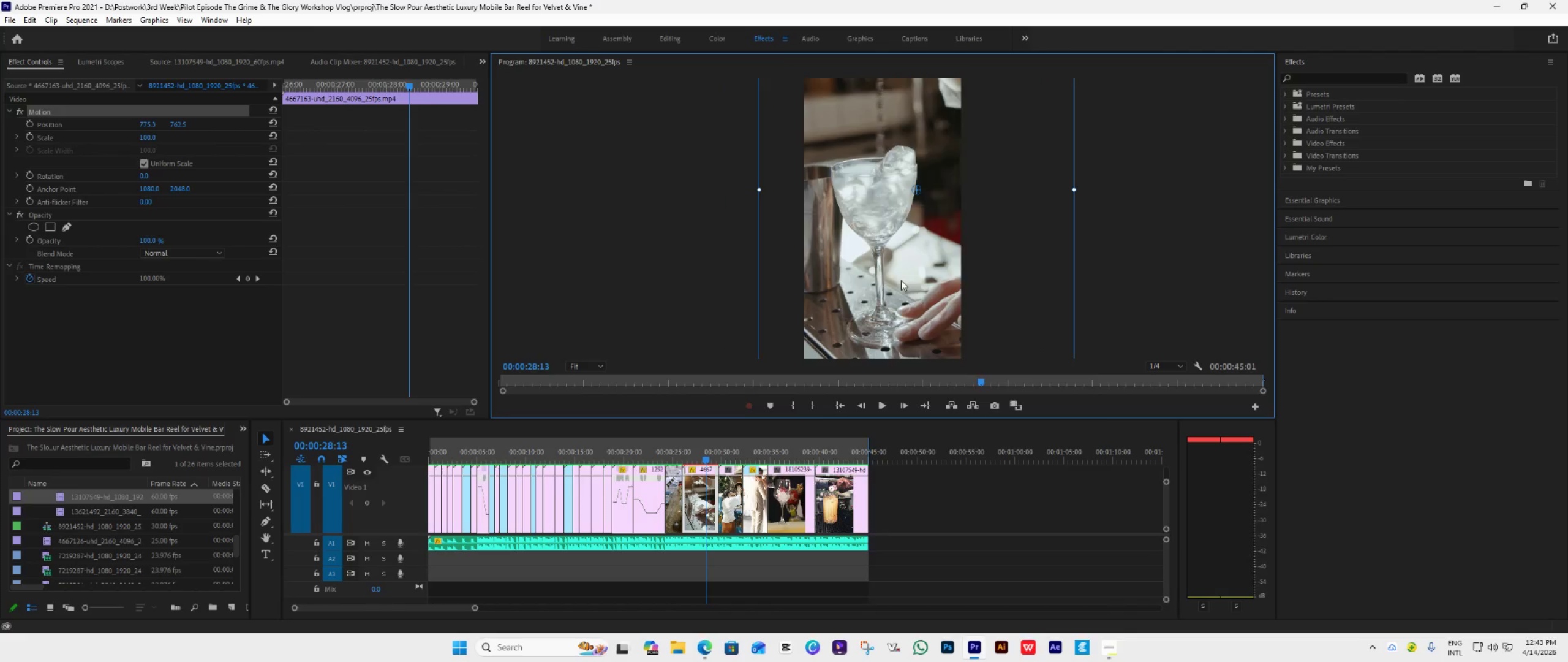 
right_click([898, 284])
 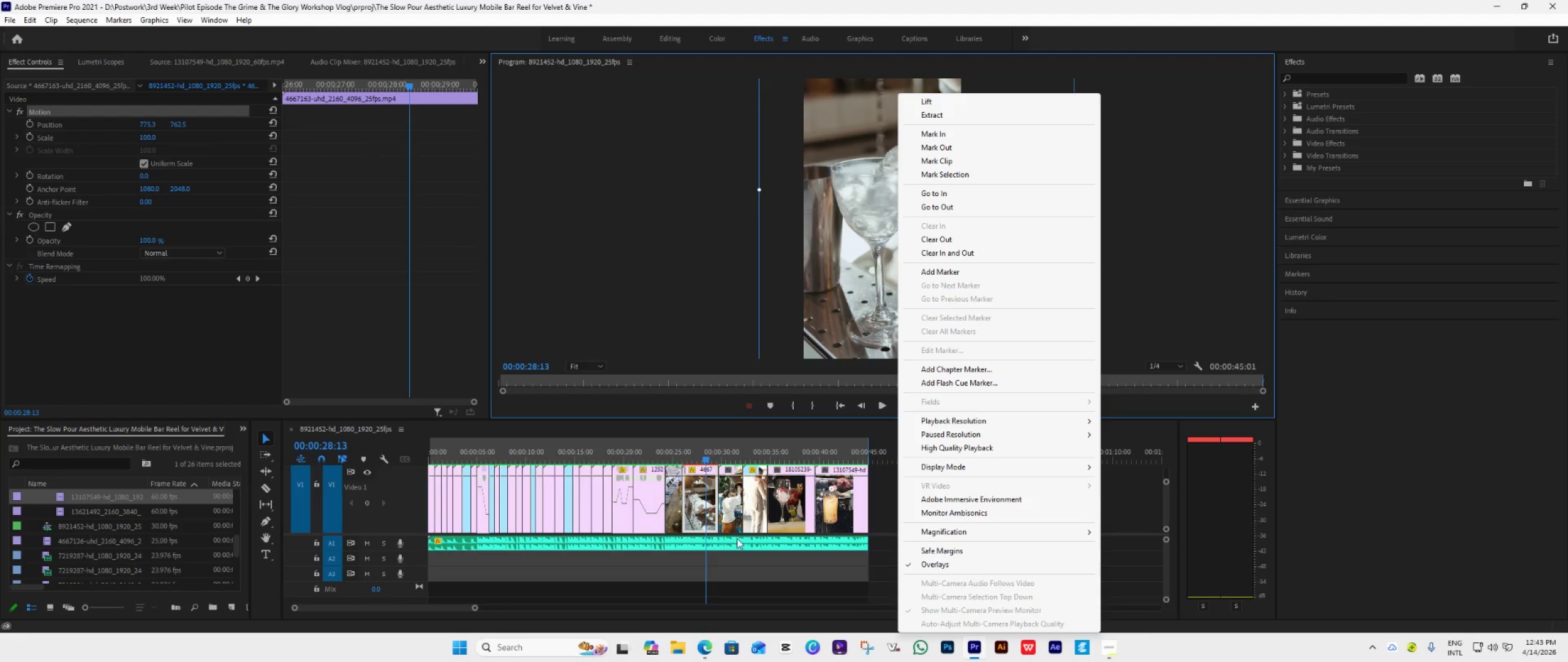 
left_click([709, 511])
 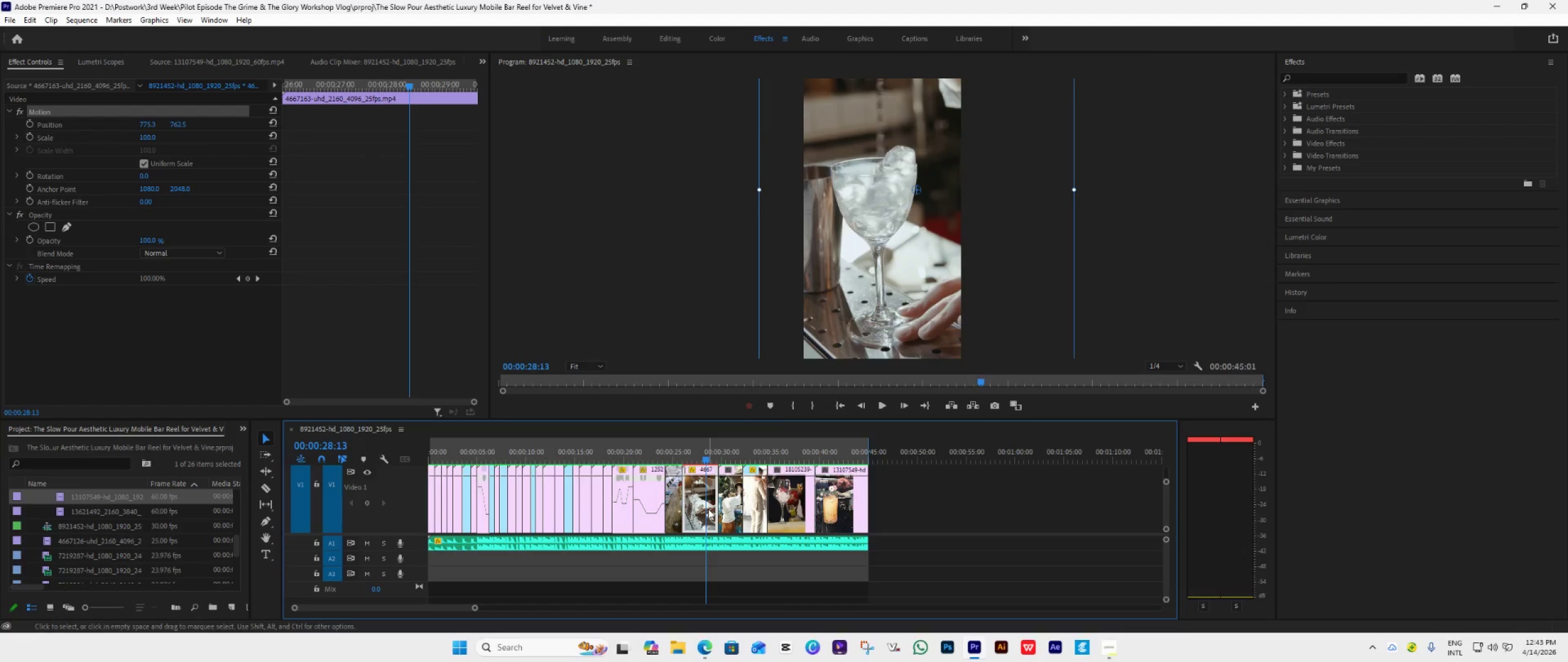 
right_click([708, 509])
 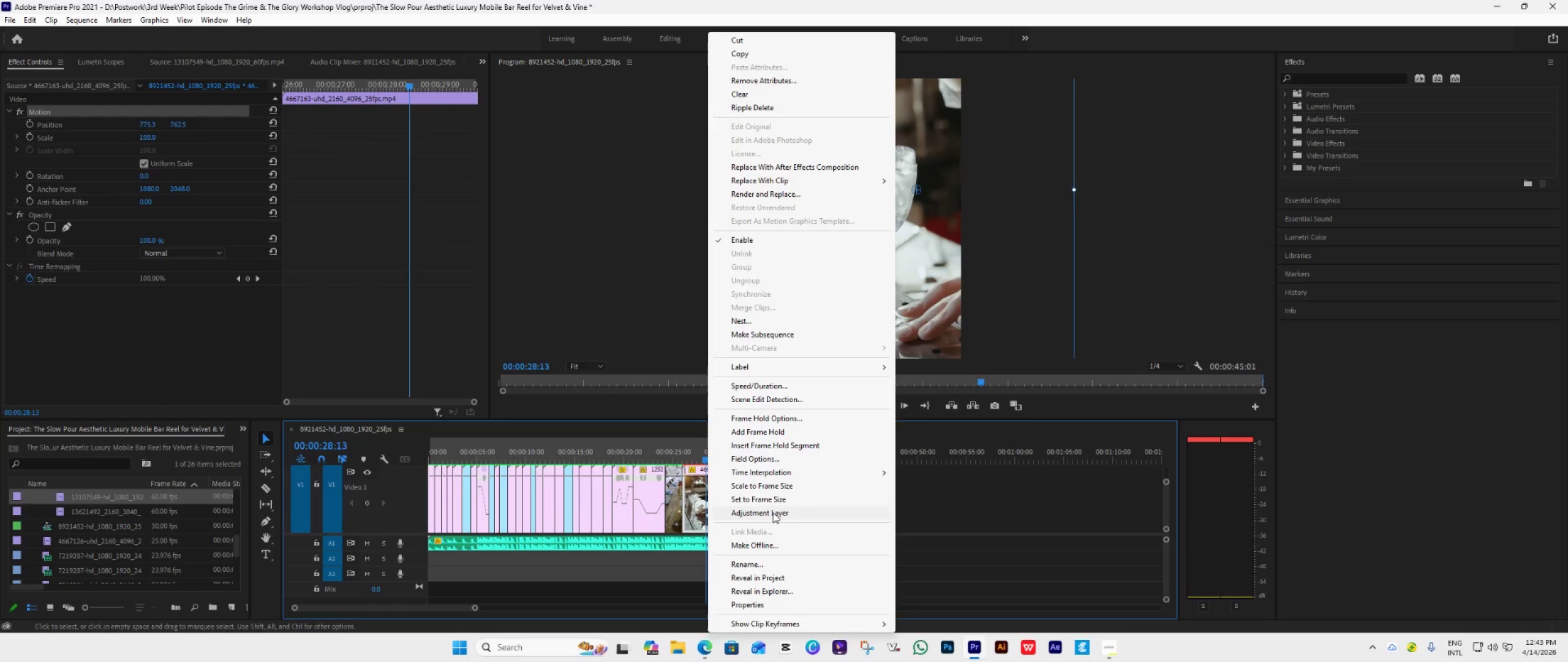 
left_click([793, 501])
 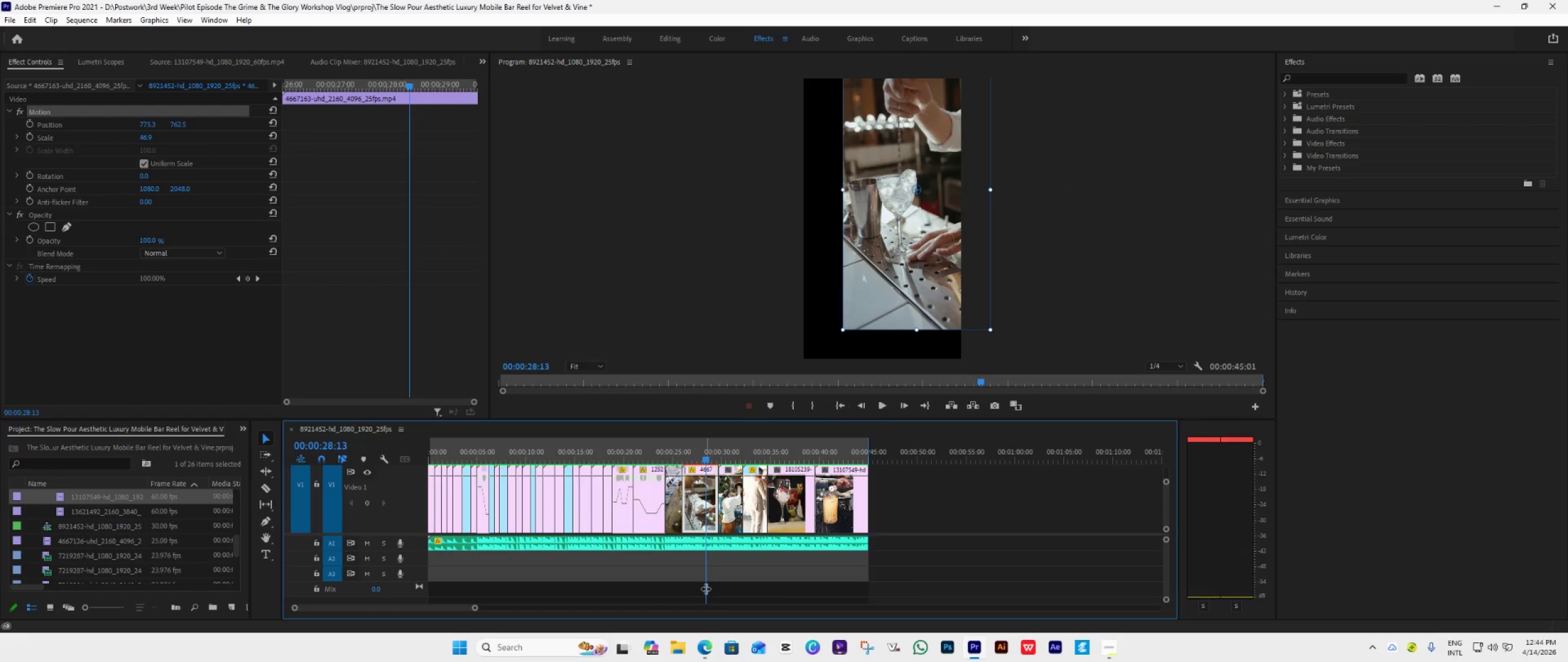 
left_click_drag(start_coordinate=[905, 305], to_coordinate=[879, 341])
 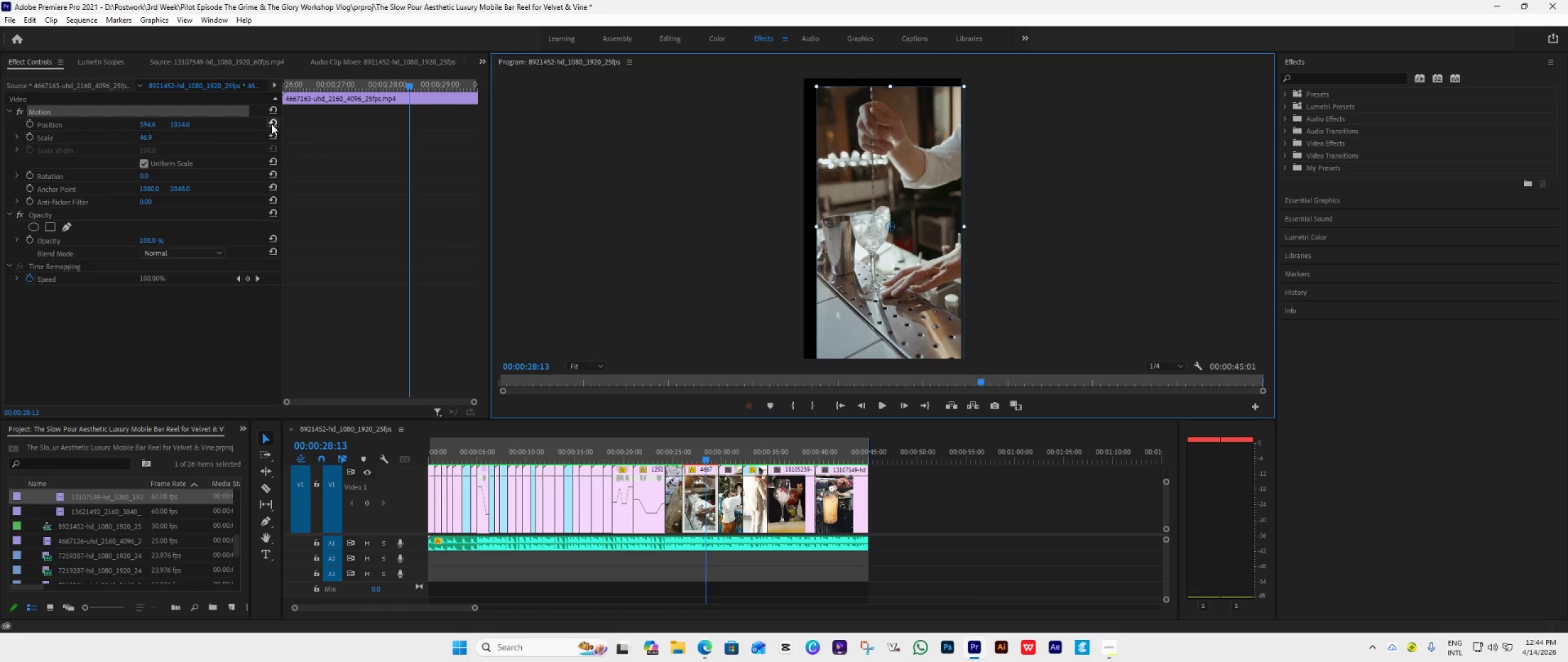 
double_click([268, 133])
 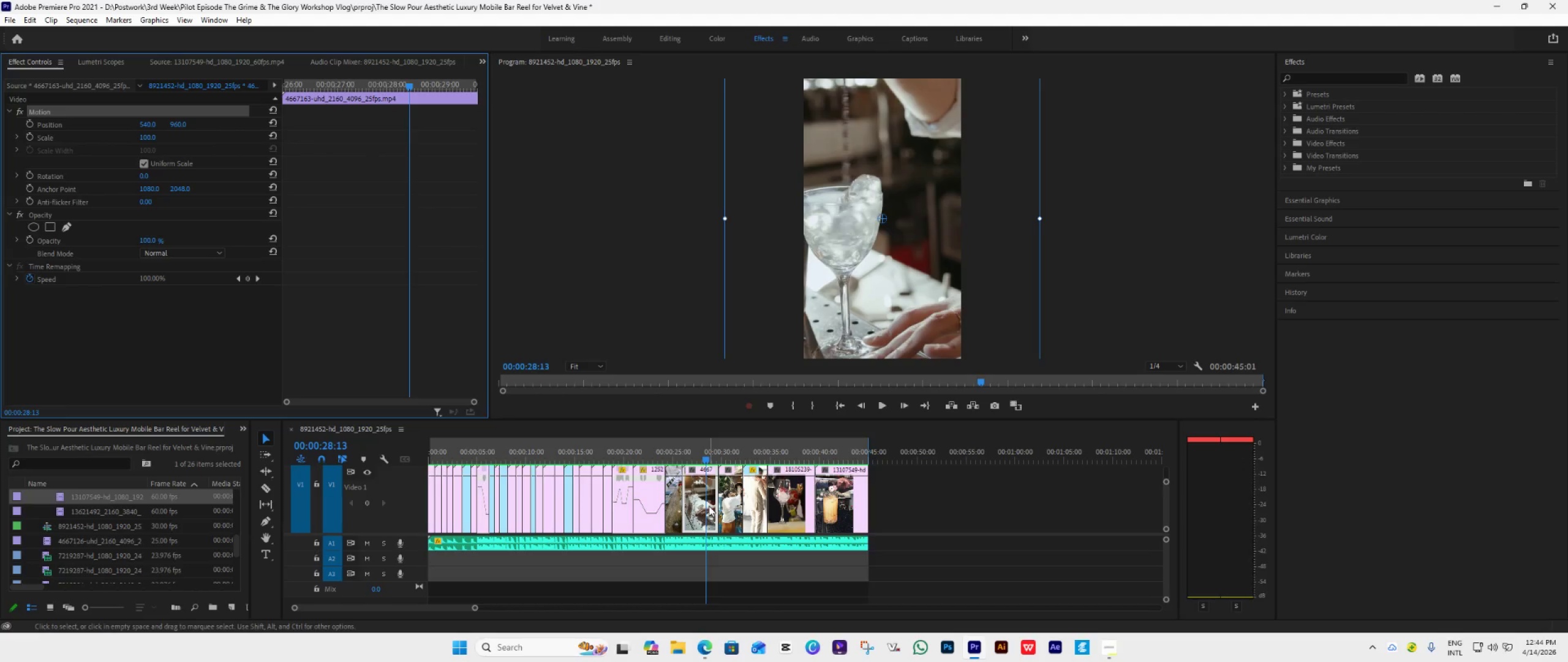 
left_click([747, 500])
 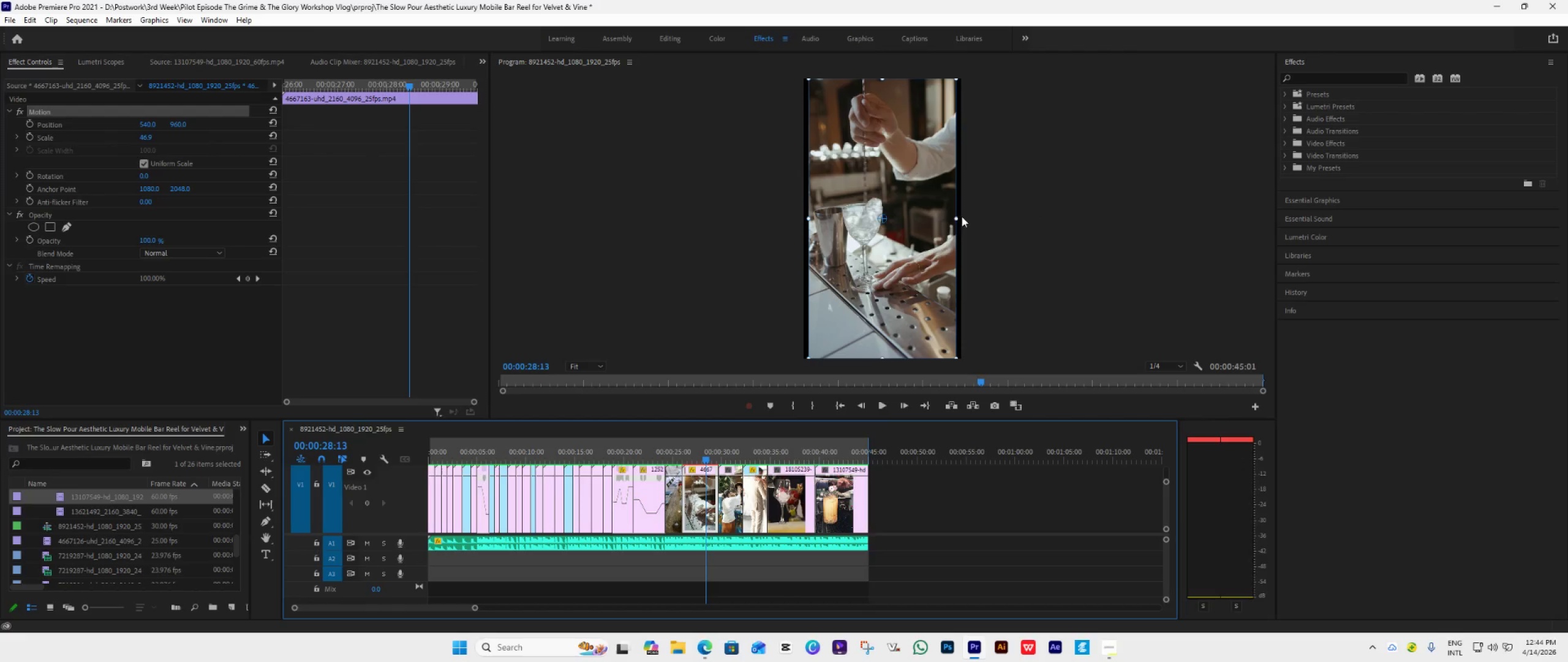 
left_click_drag(start_coordinate=[956, 218], to_coordinate=[963, 224])
 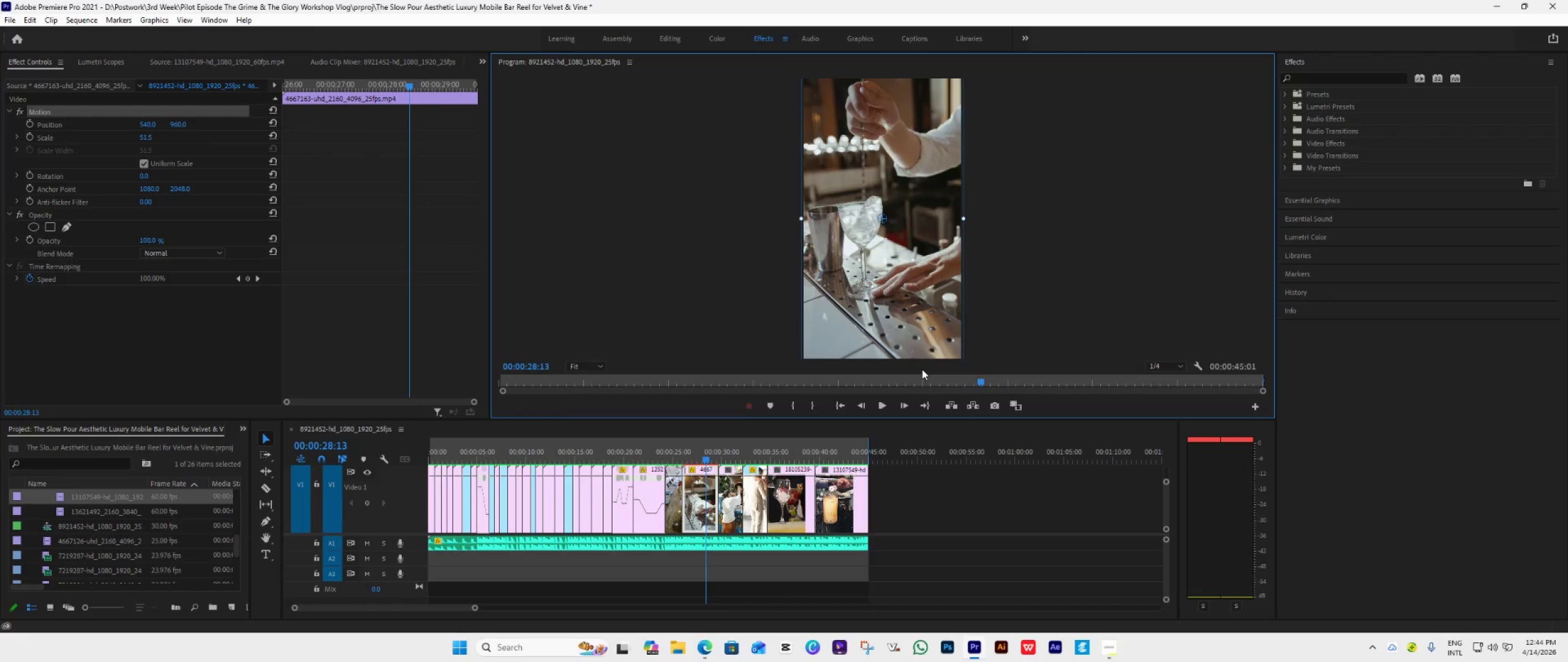 
key(Space)
 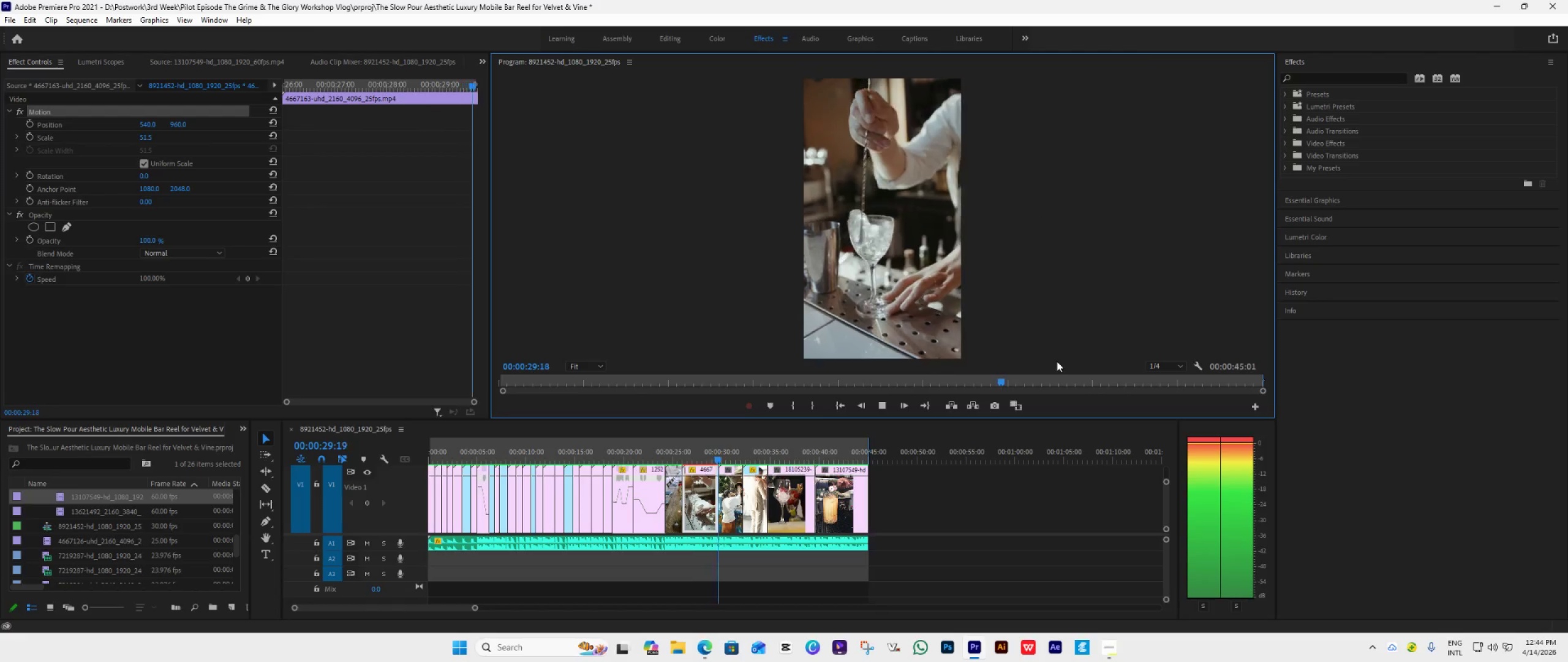 
key(Space)
 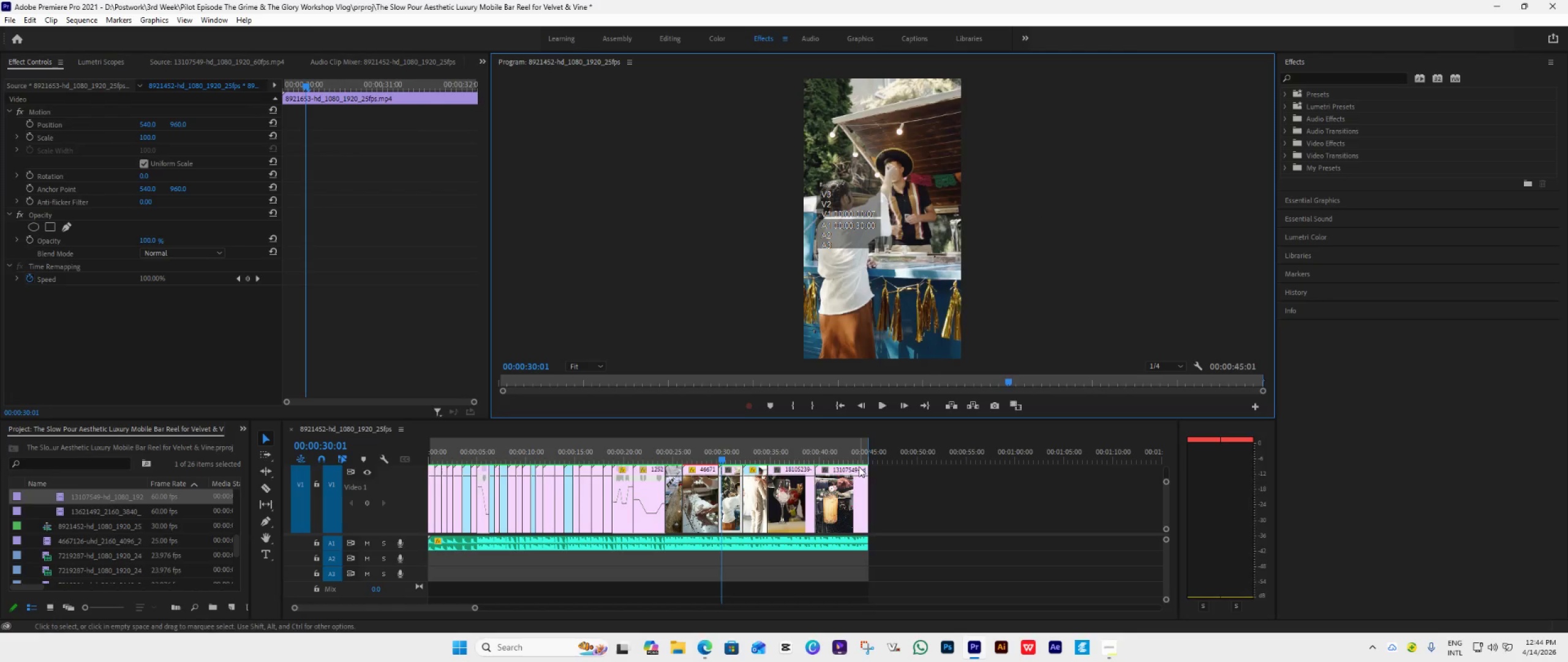 
key(Space)
 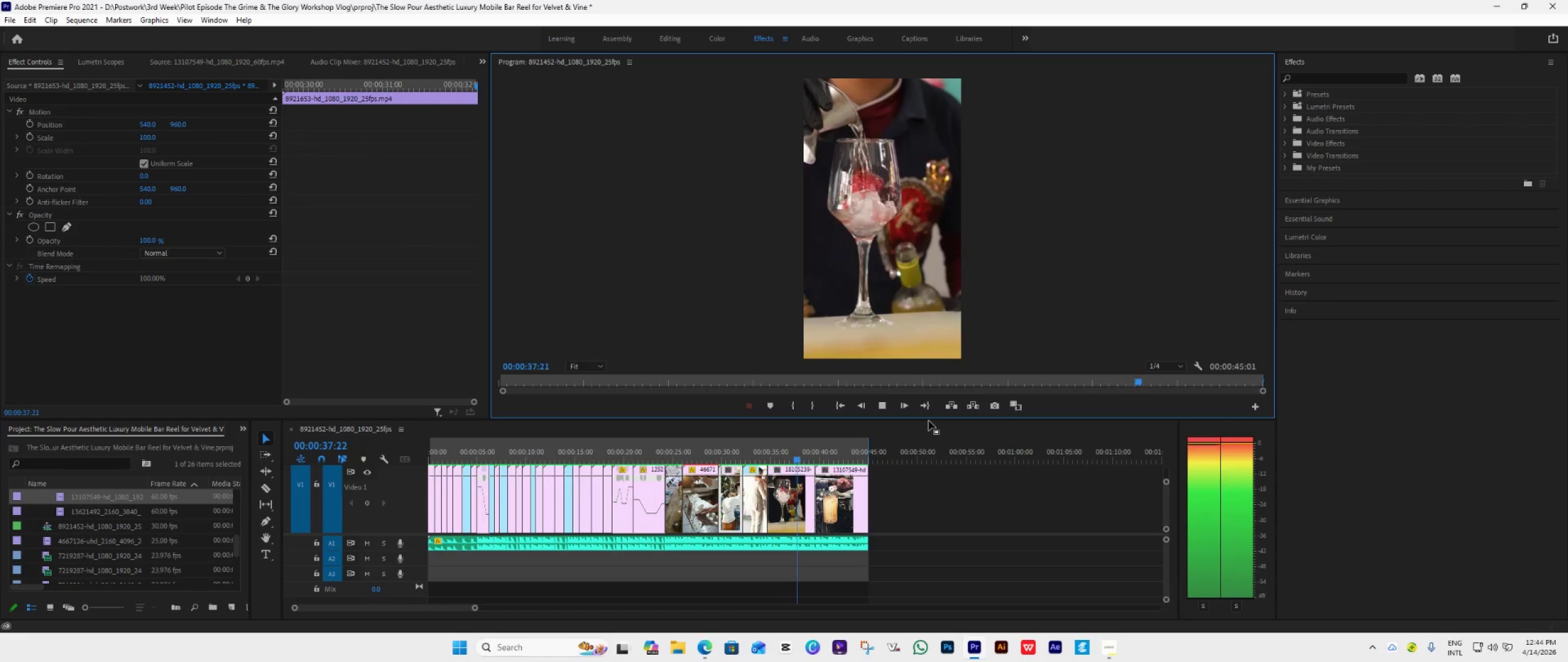 
wait(12.7)
 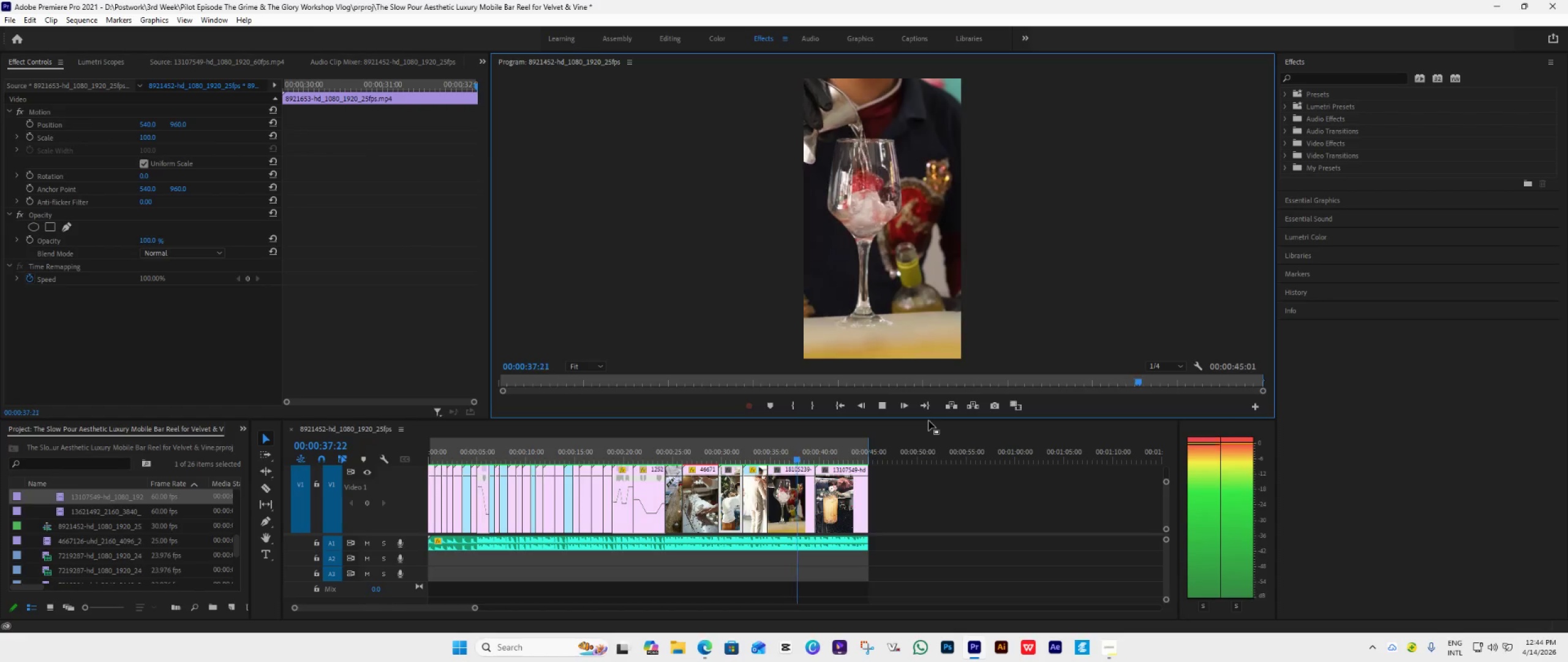 
key(Space)
 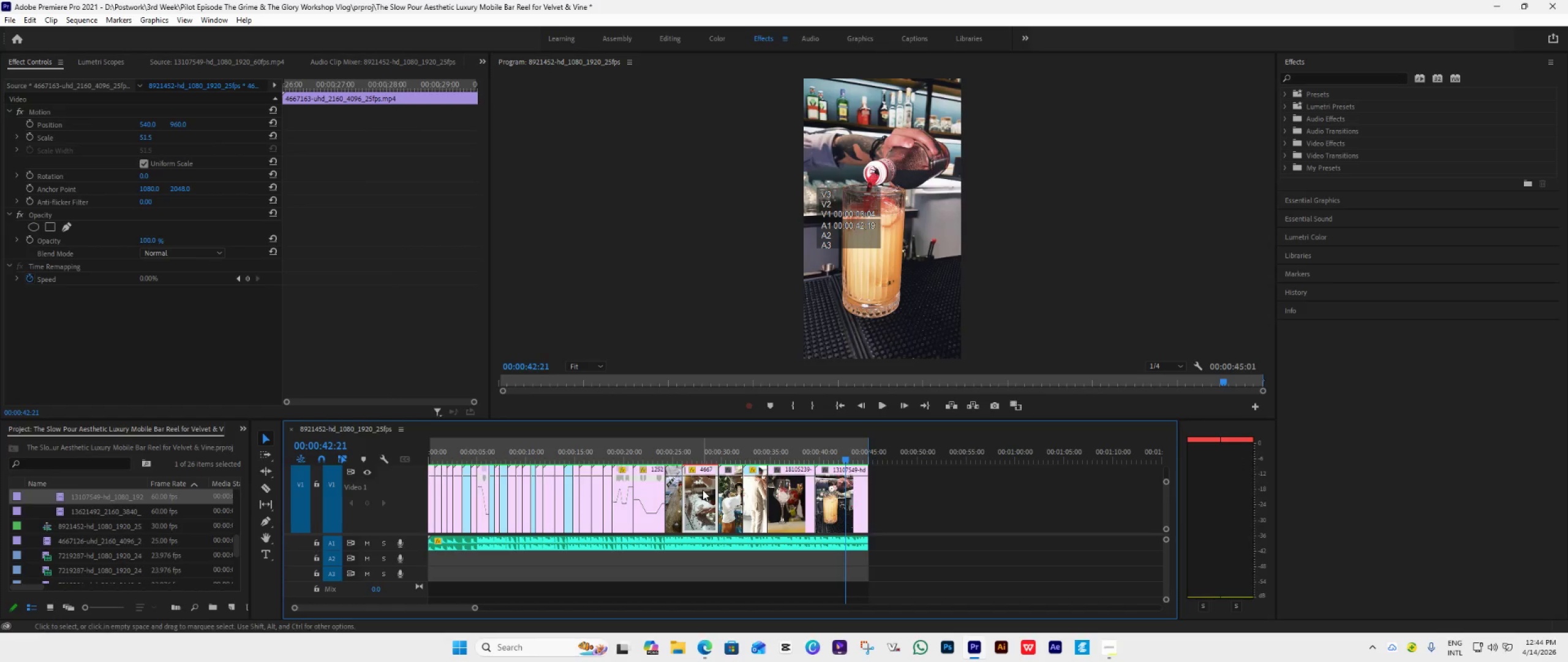 
key(Enter)
 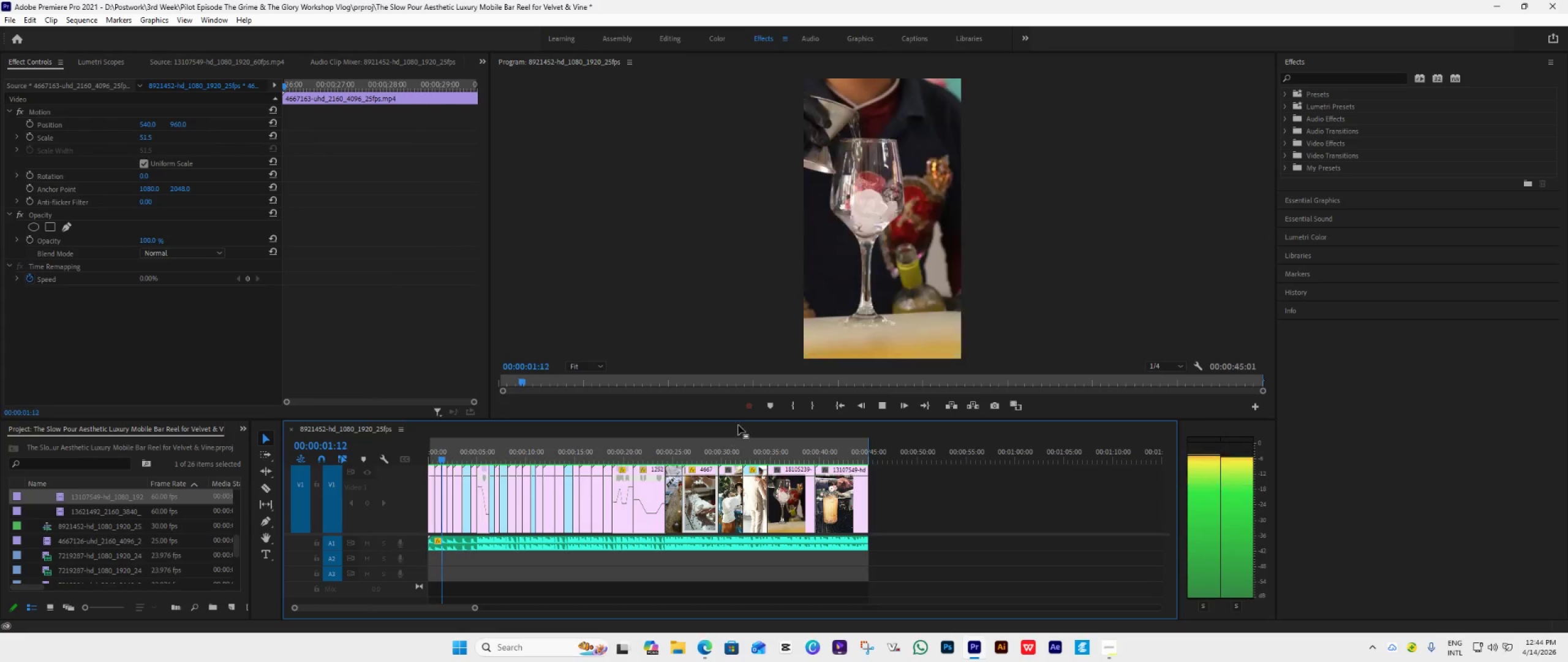 
wait(8.89)
 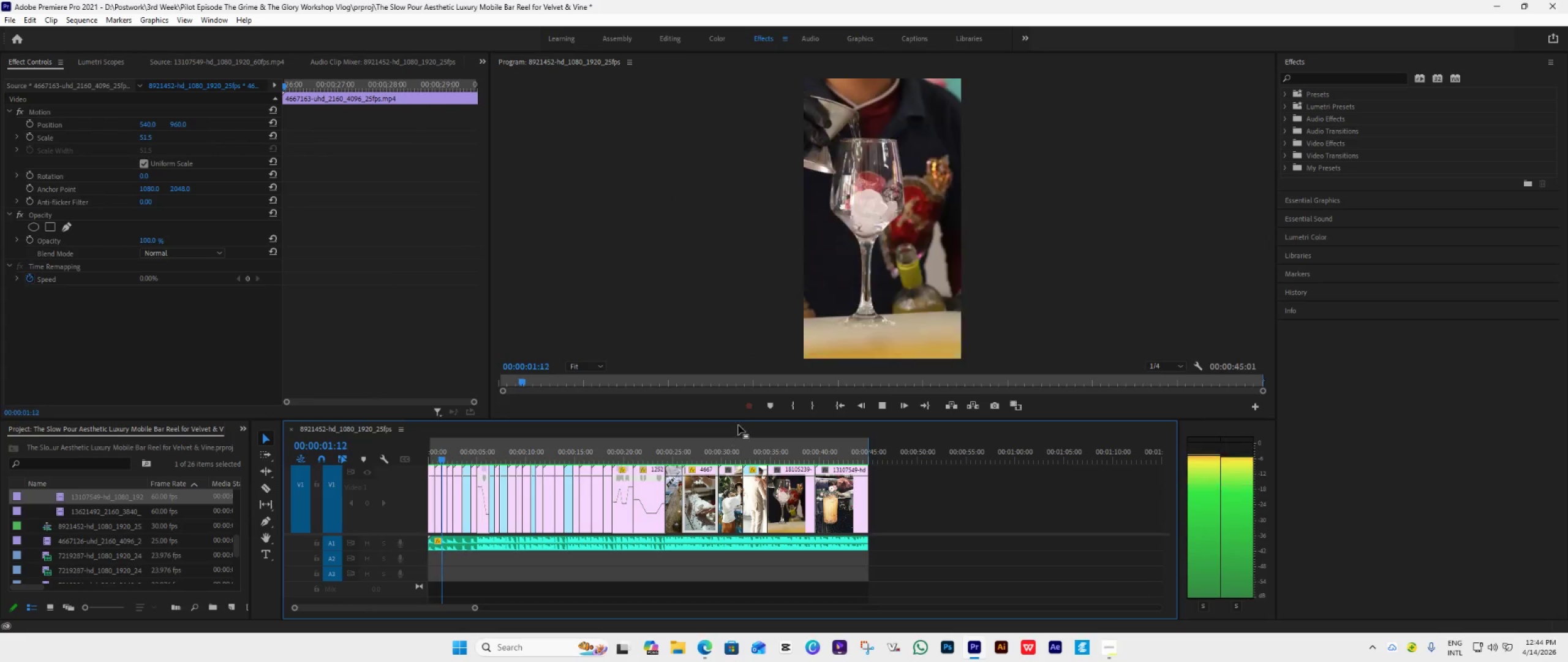 
key(Space)
 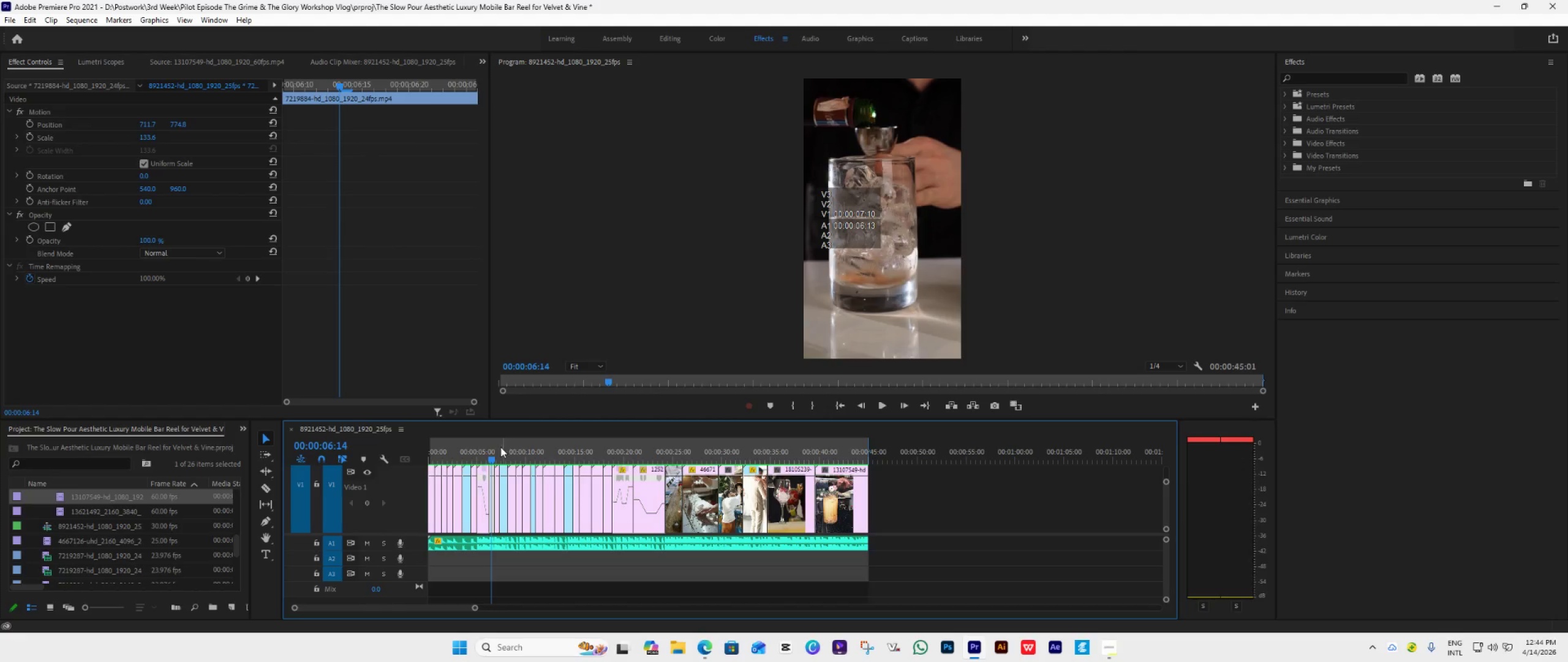 
left_click_drag(start_coordinate=[491, 454], to_coordinate=[486, 462])
 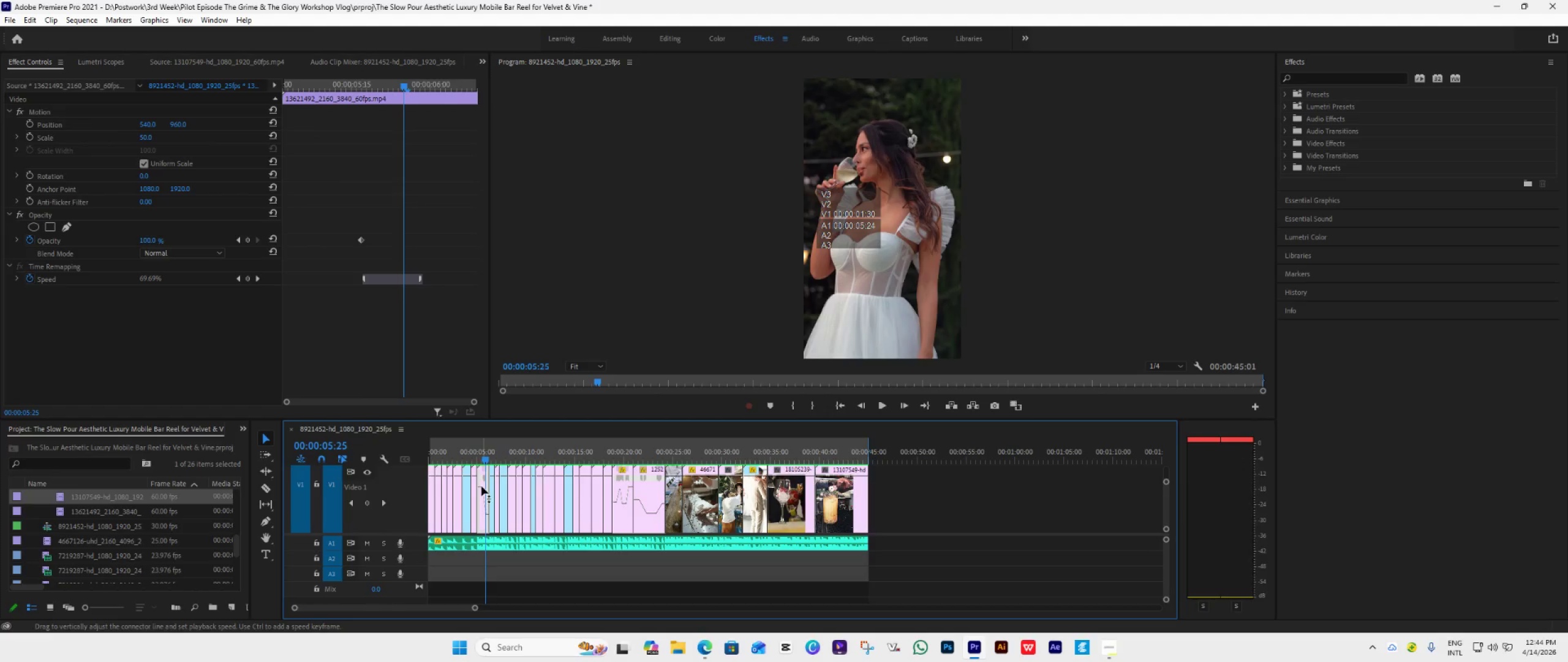 
left_click([481, 486])
 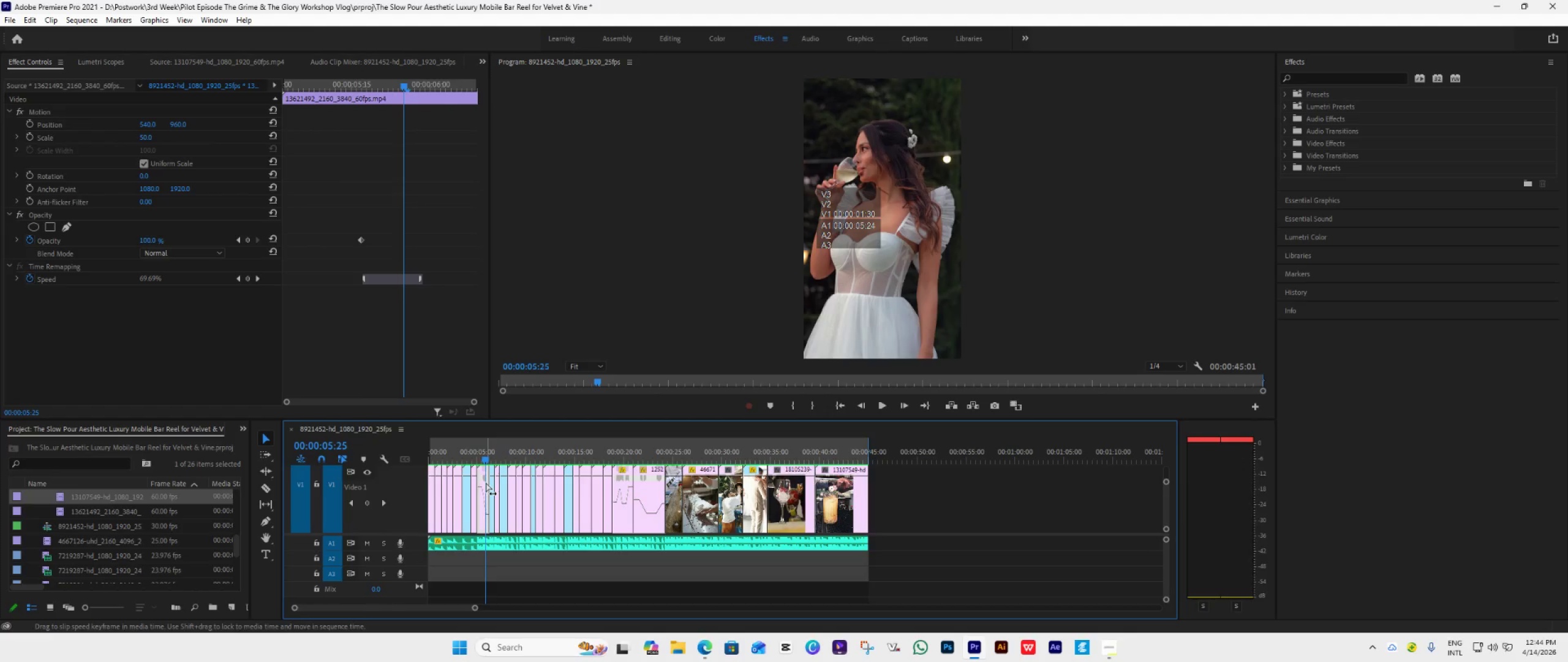 
right_click([486, 482])
 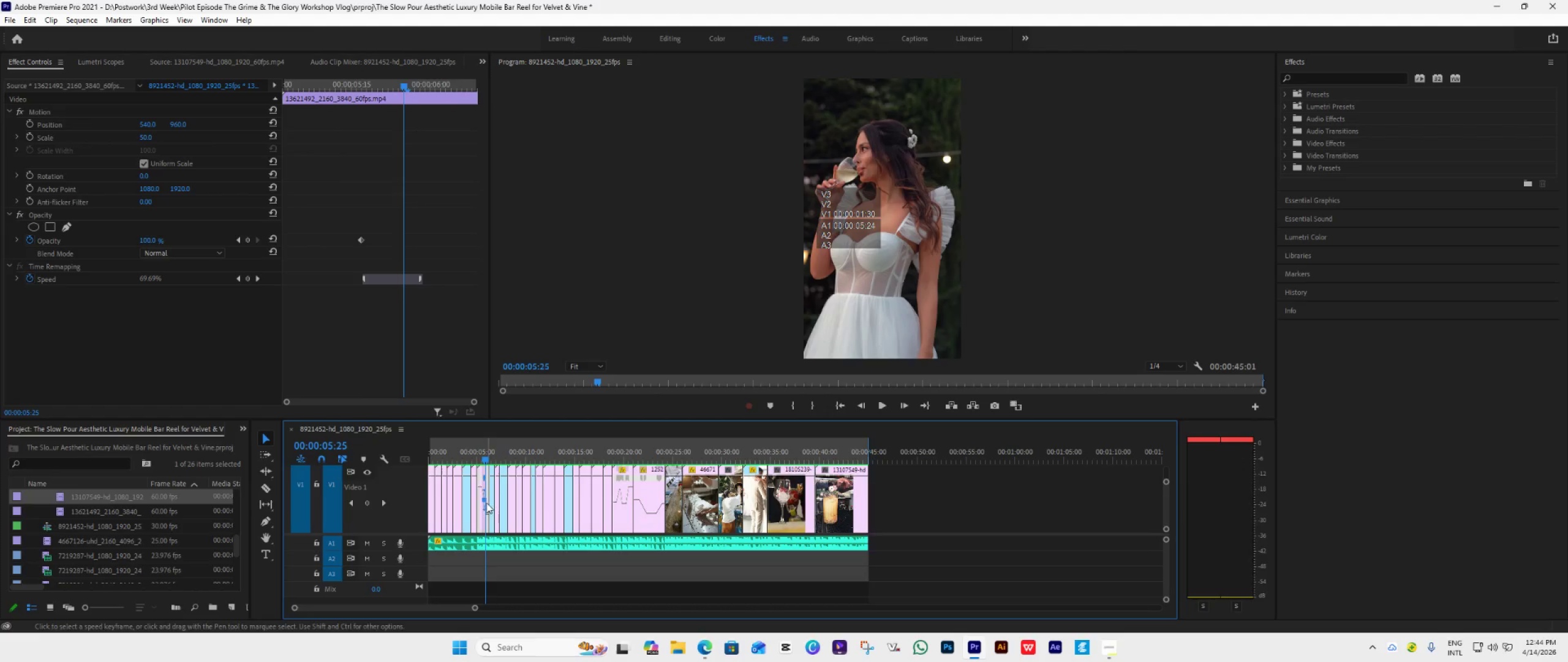 
key(Meta+MetaLeft)
 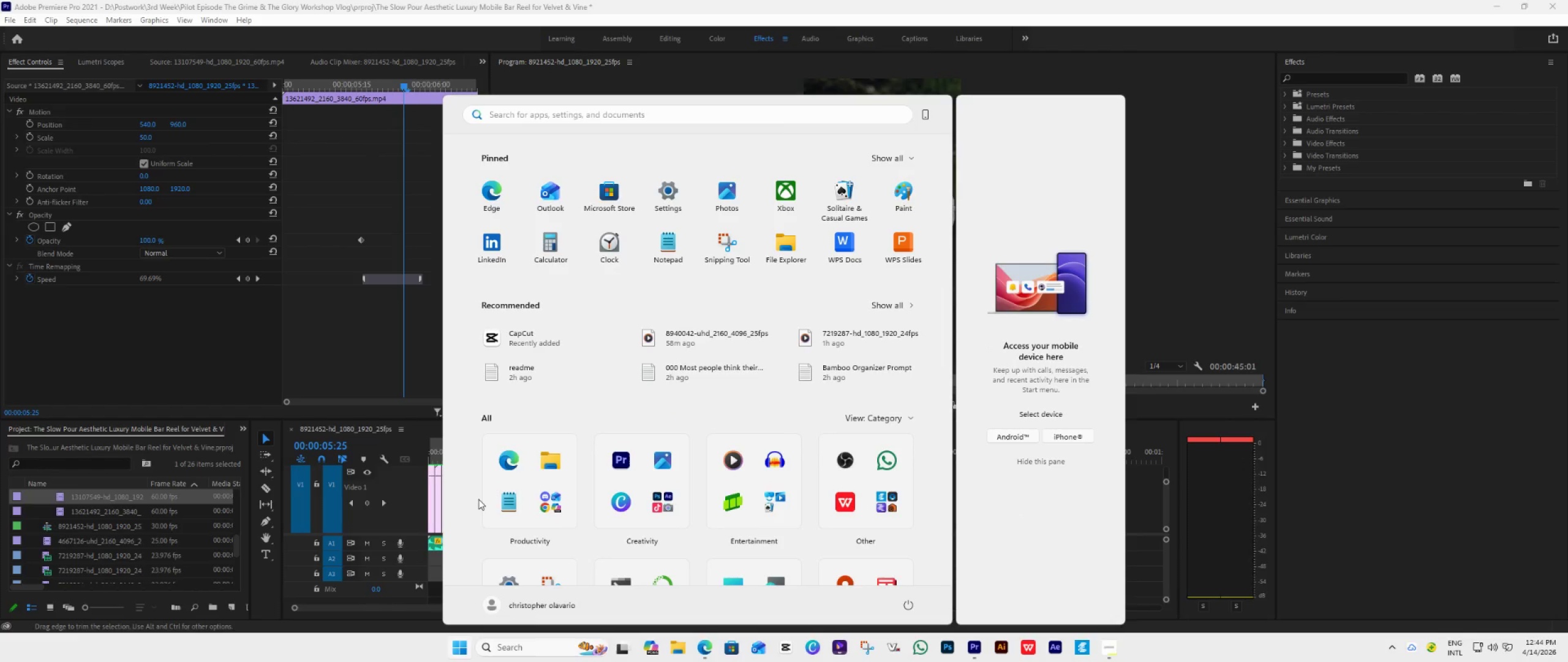 
key(Meta+MetaLeft)
 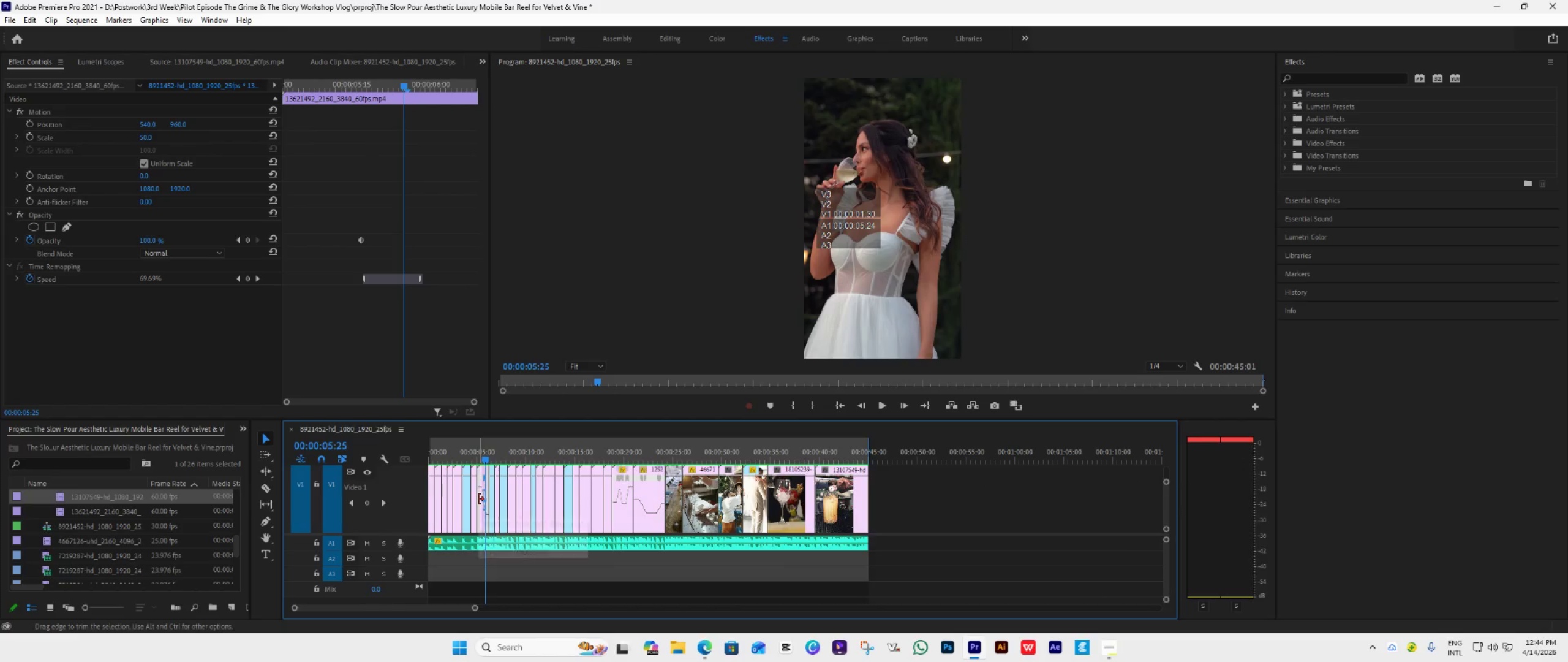 
hold_key(key=AltLeft, duration=1.34)
scroll: coordinate [478, 499], scroll_direction: up, amount: 15.0
 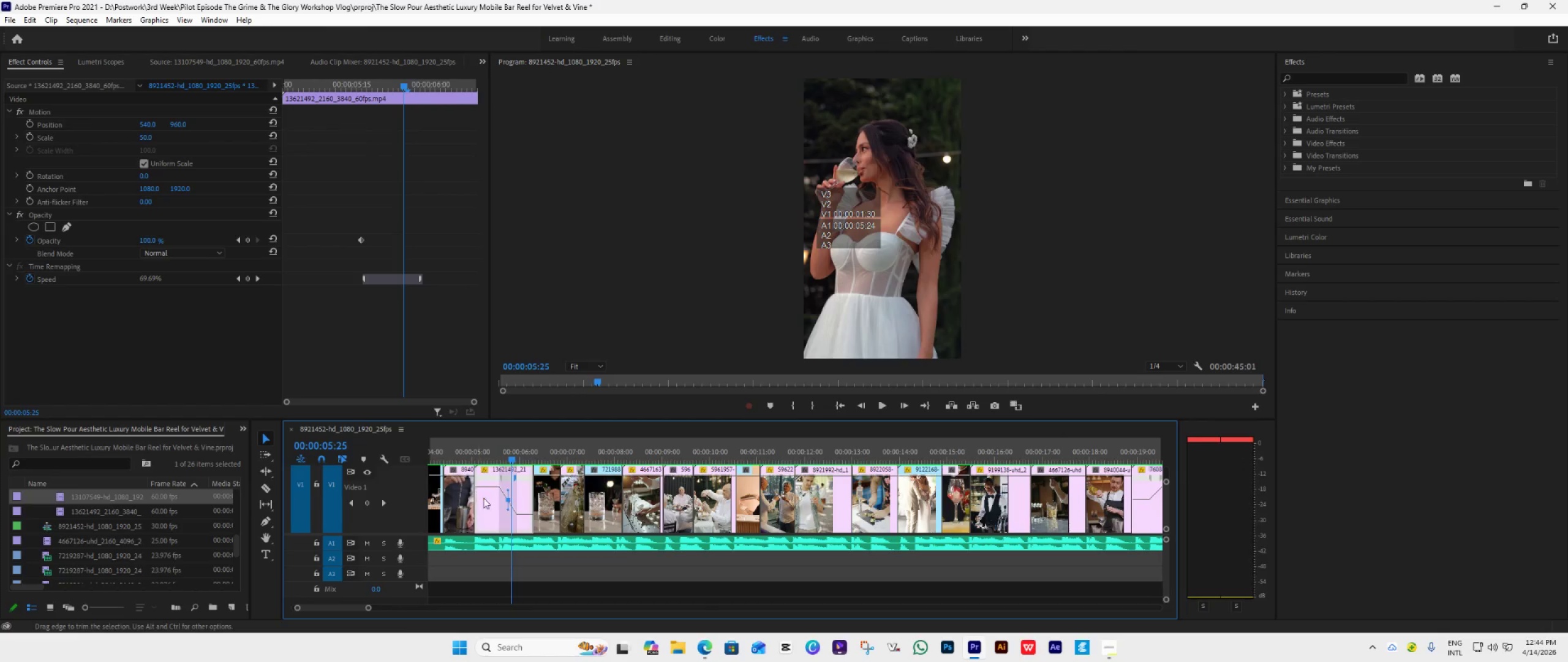 
key(Alt+AltLeft)
 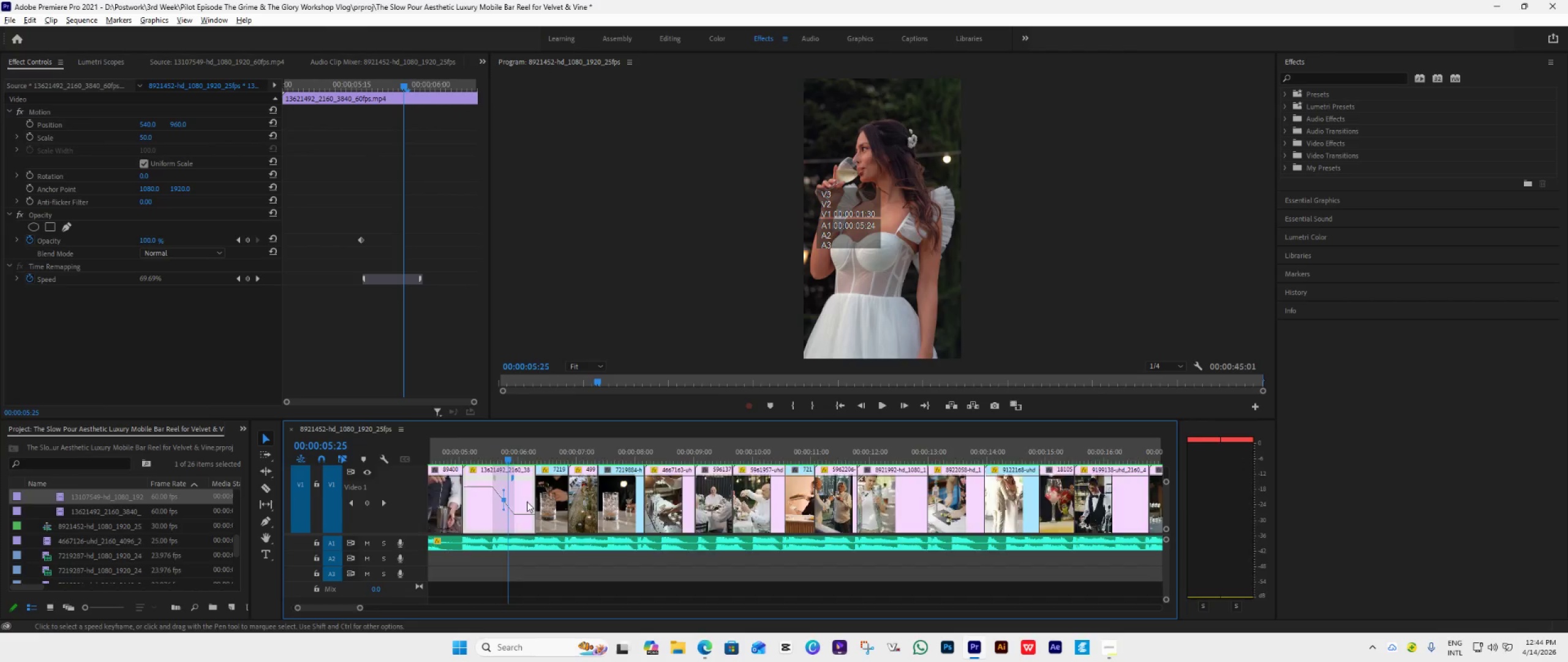 
scroll: coordinate [527, 501], scroll_direction: up, amount: 5.0
 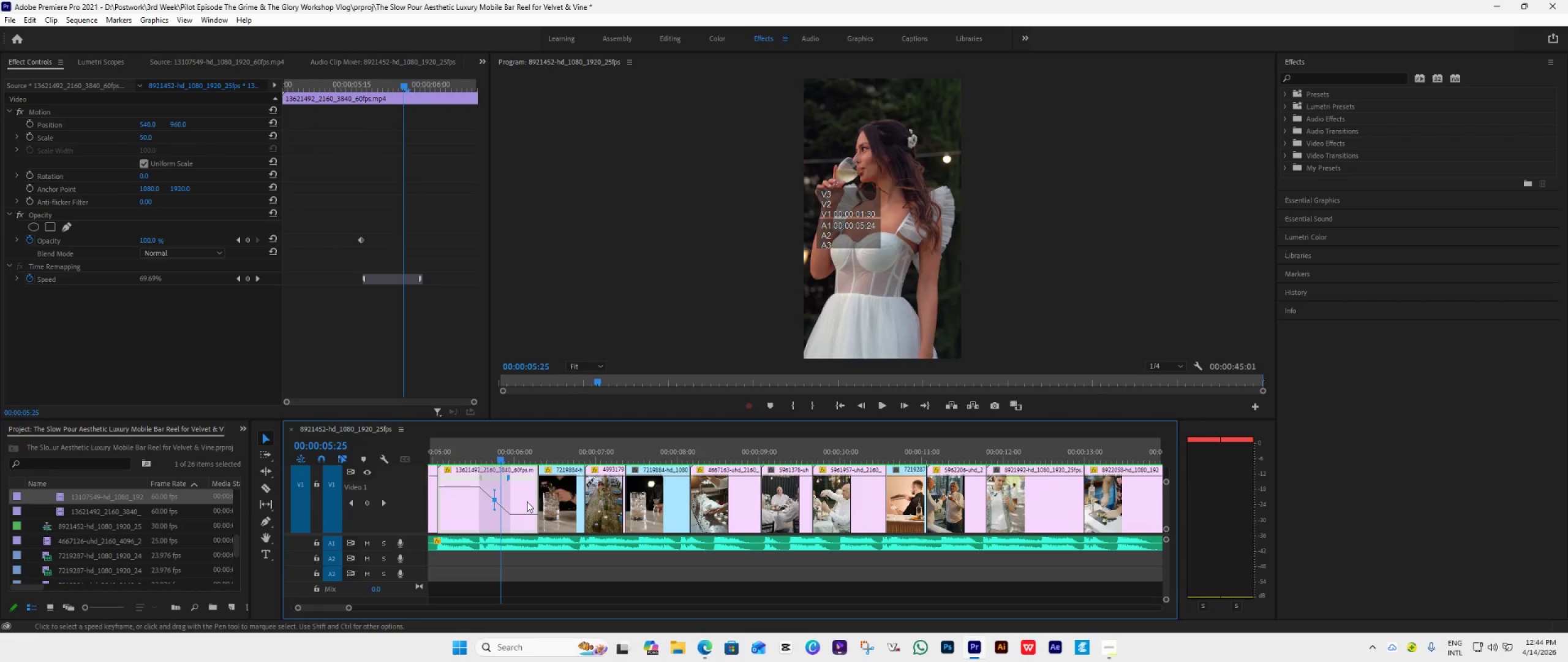 
right_click([527, 501])
 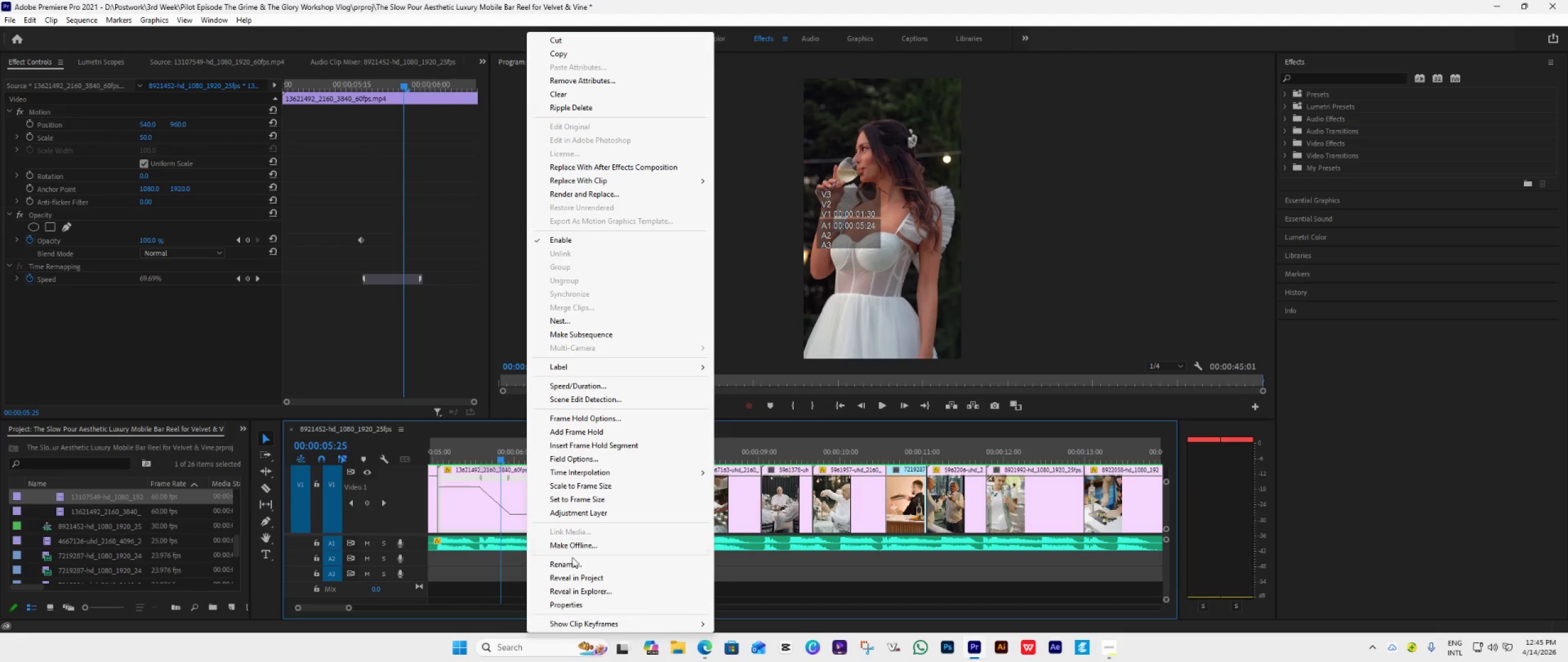 
wait(30.22)
 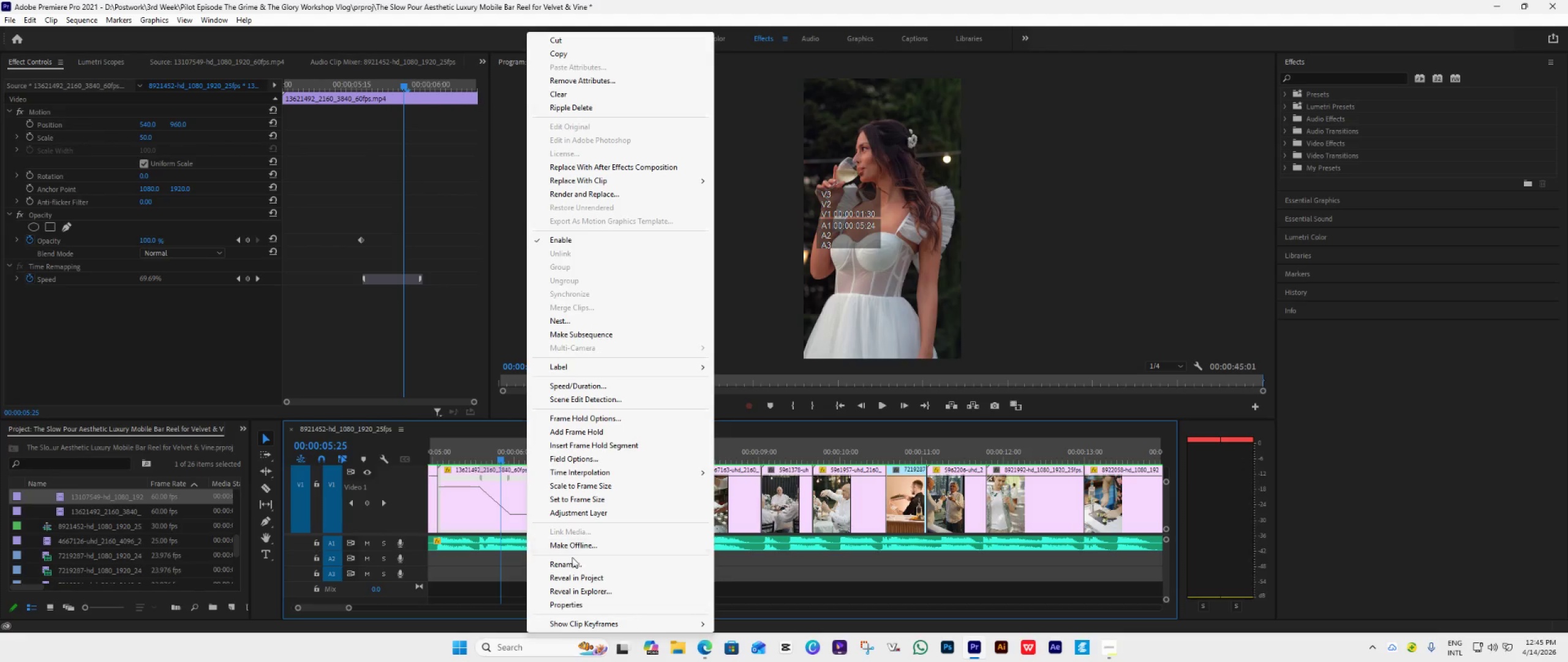 
left_click_drag(start_coordinate=[500, 459], to_coordinate=[438, 513])
 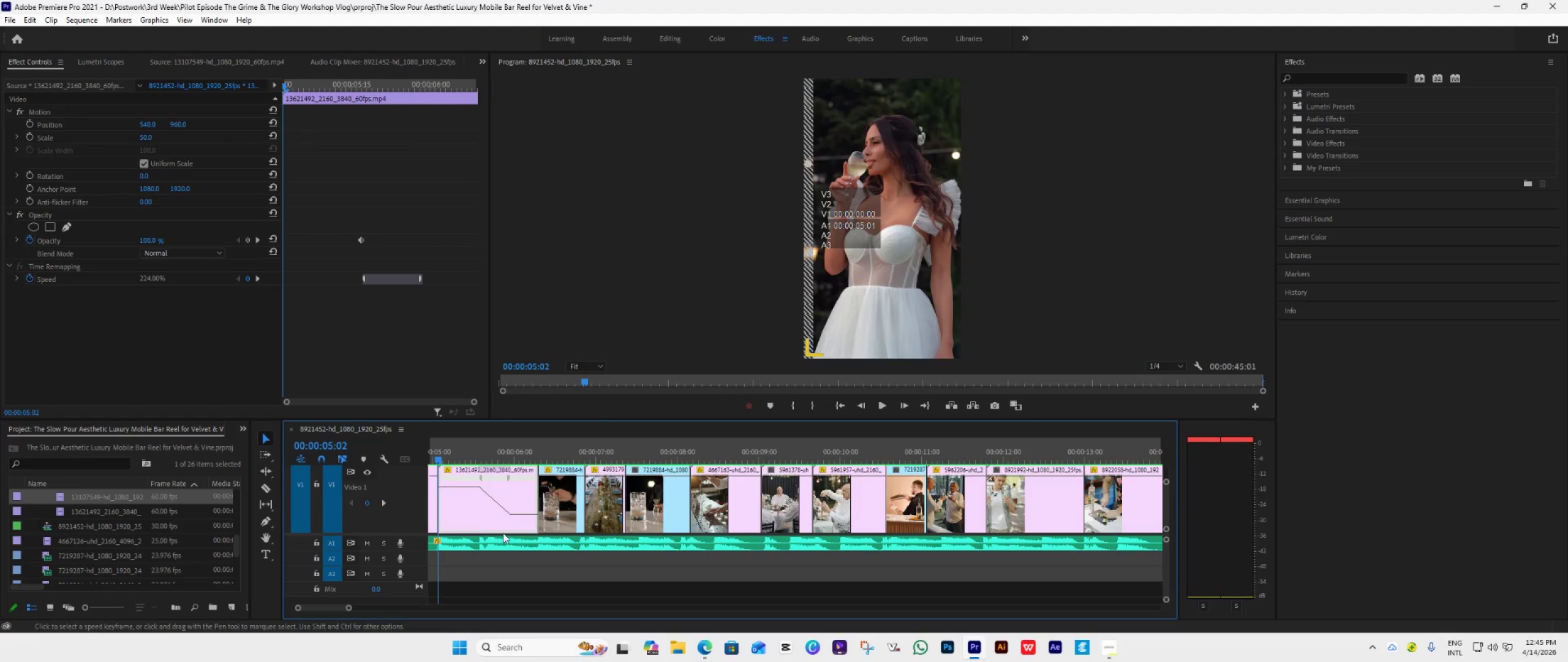 
mouse_move([523, 522])
 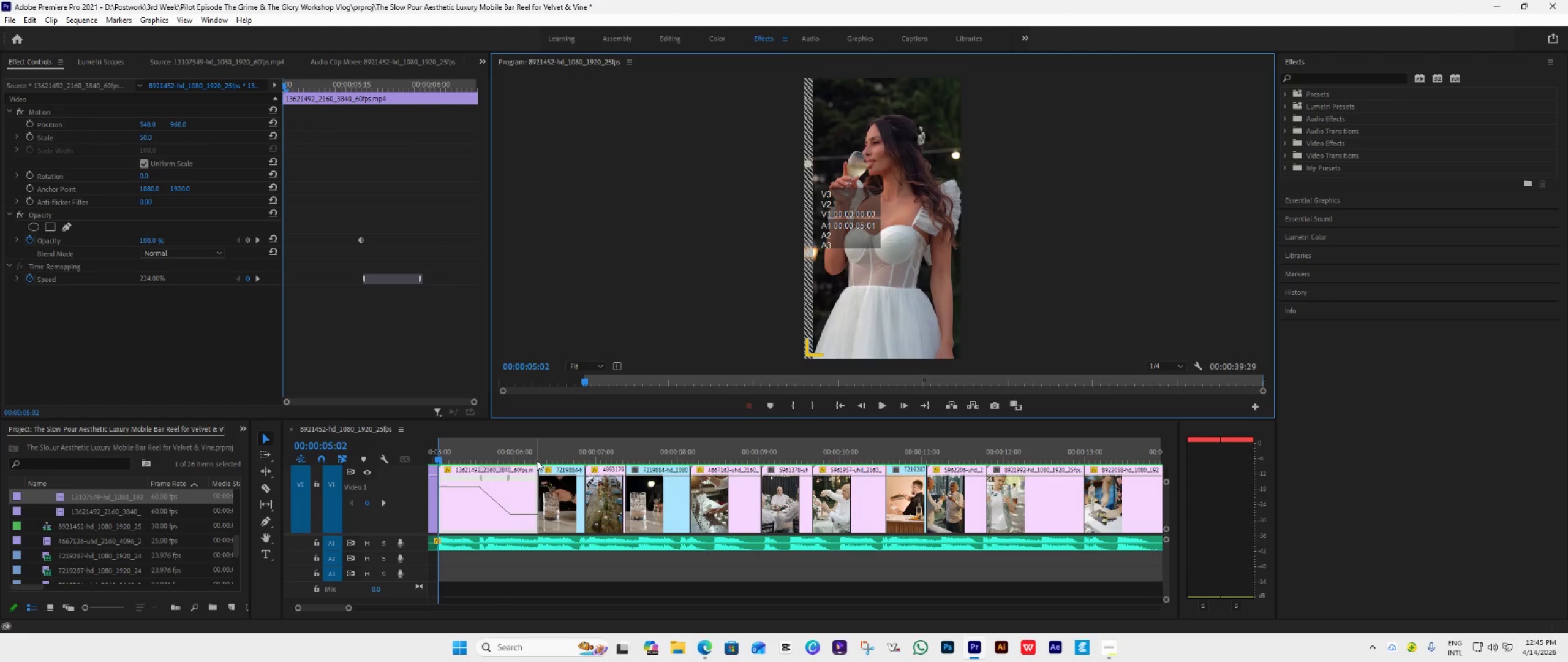 
left_click([538, 460])
 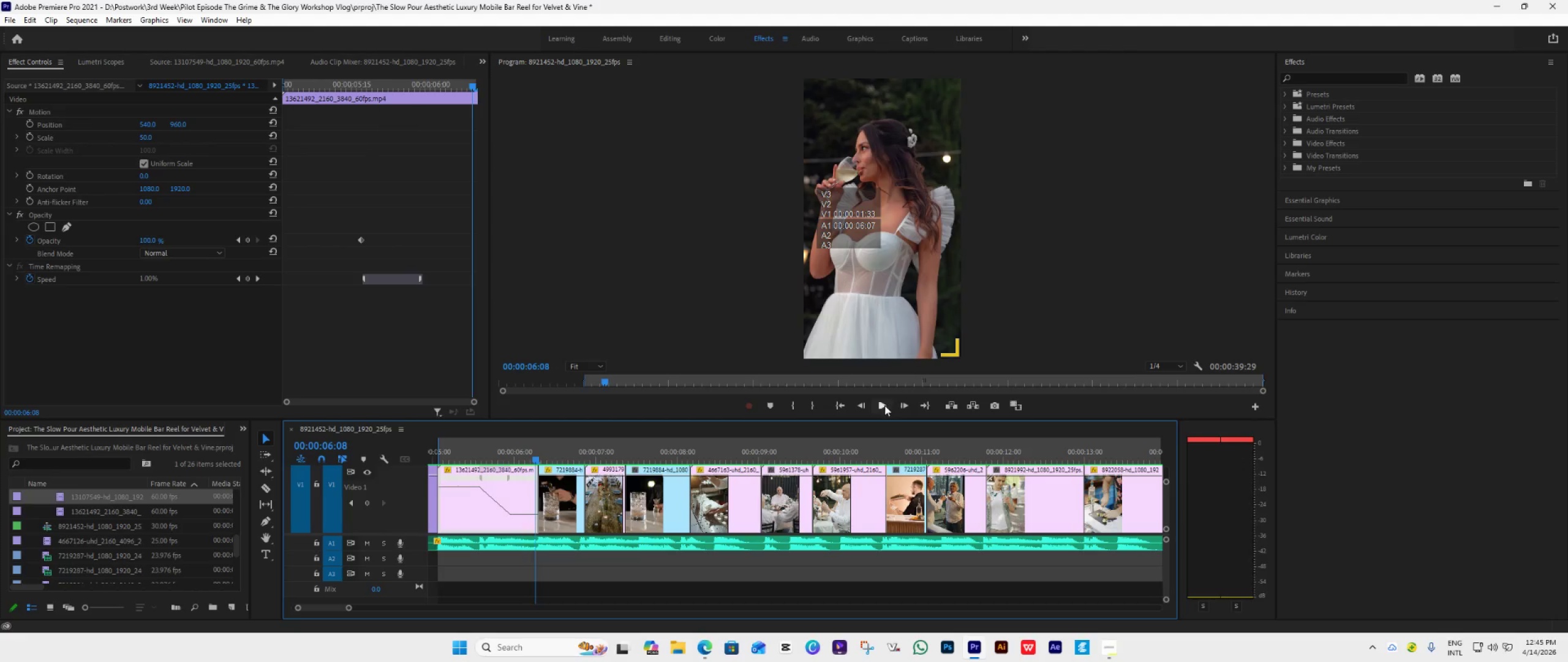 
double_click([899, 404])
 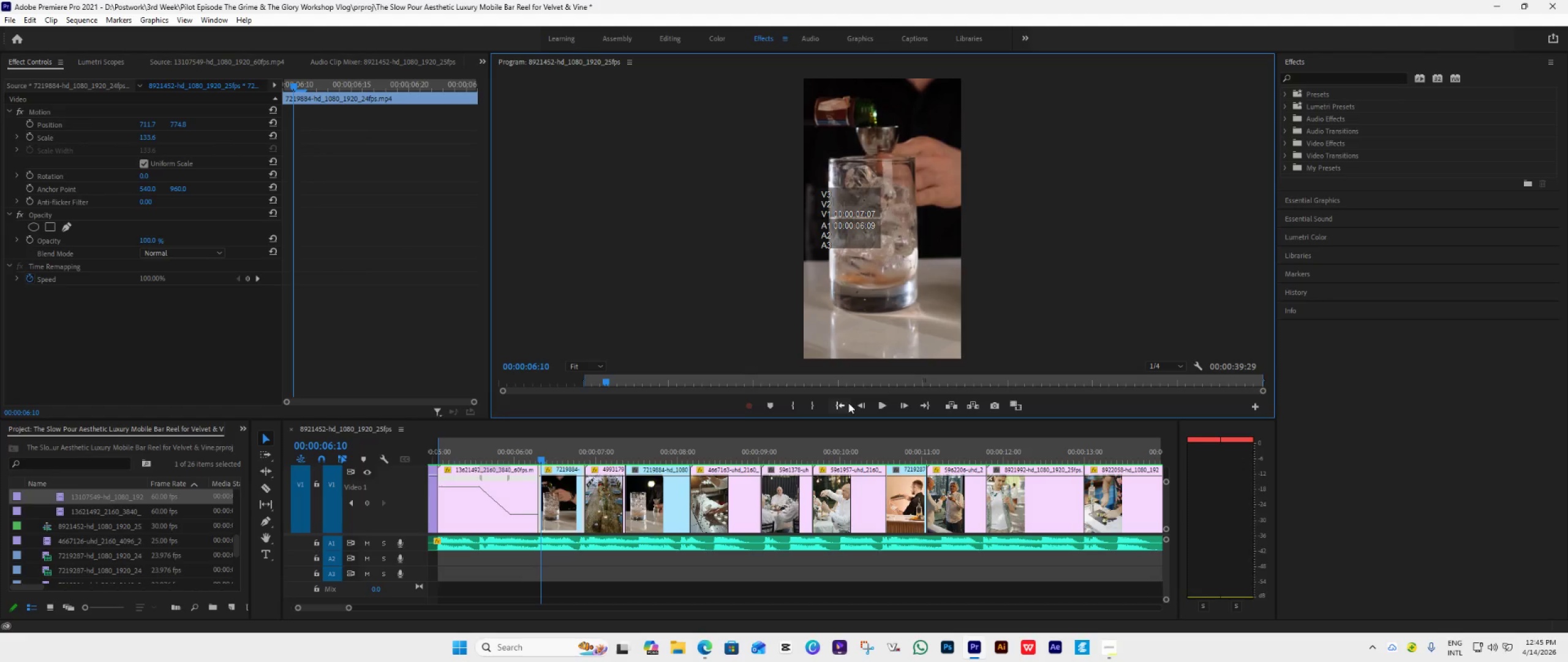 
left_click([859, 403])
 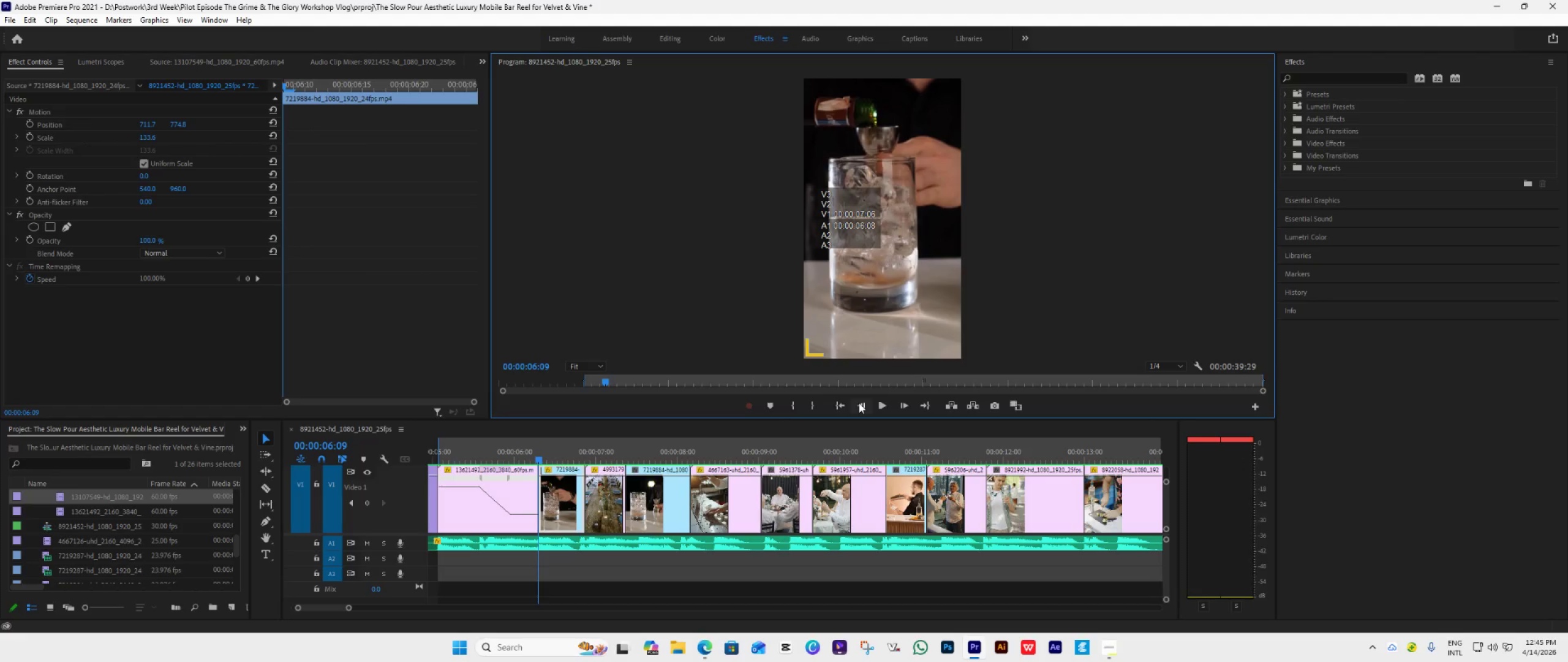 
left_click([859, 403])
 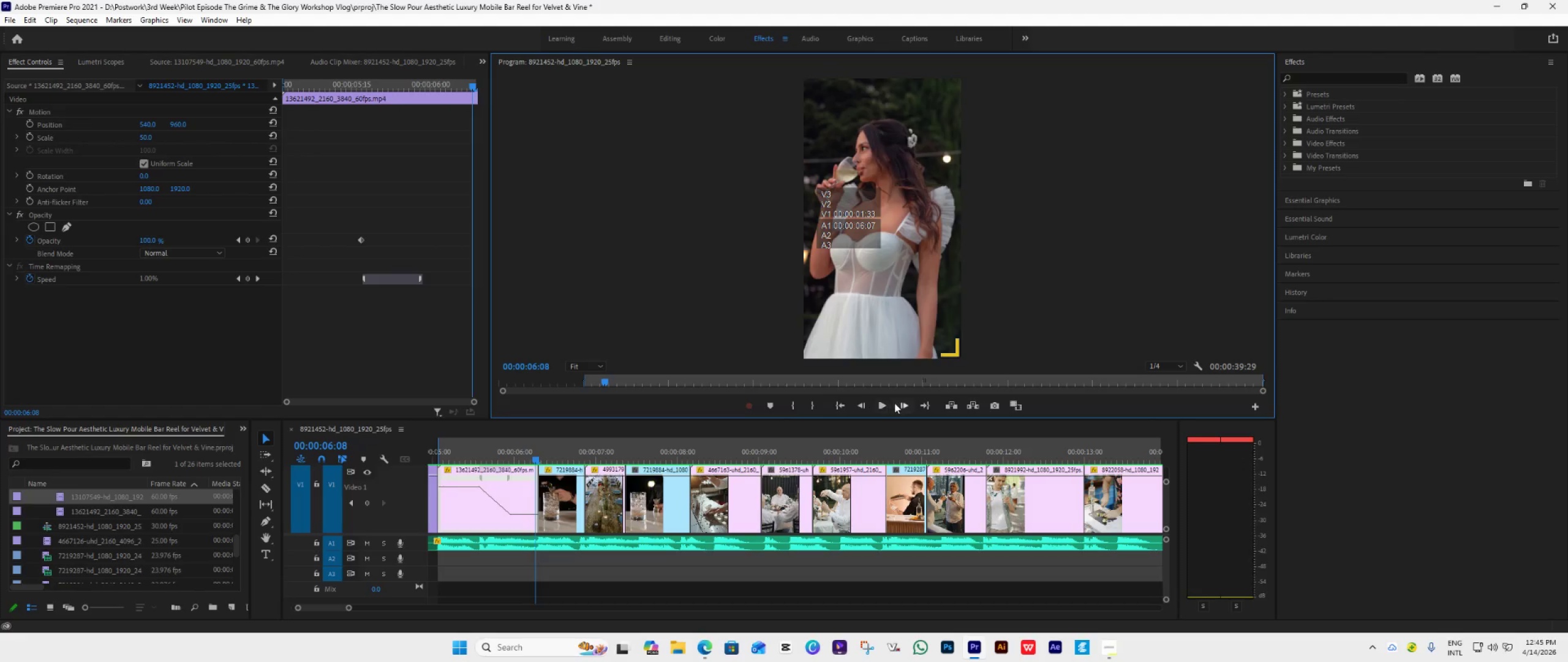 
left_click([897, 404])
 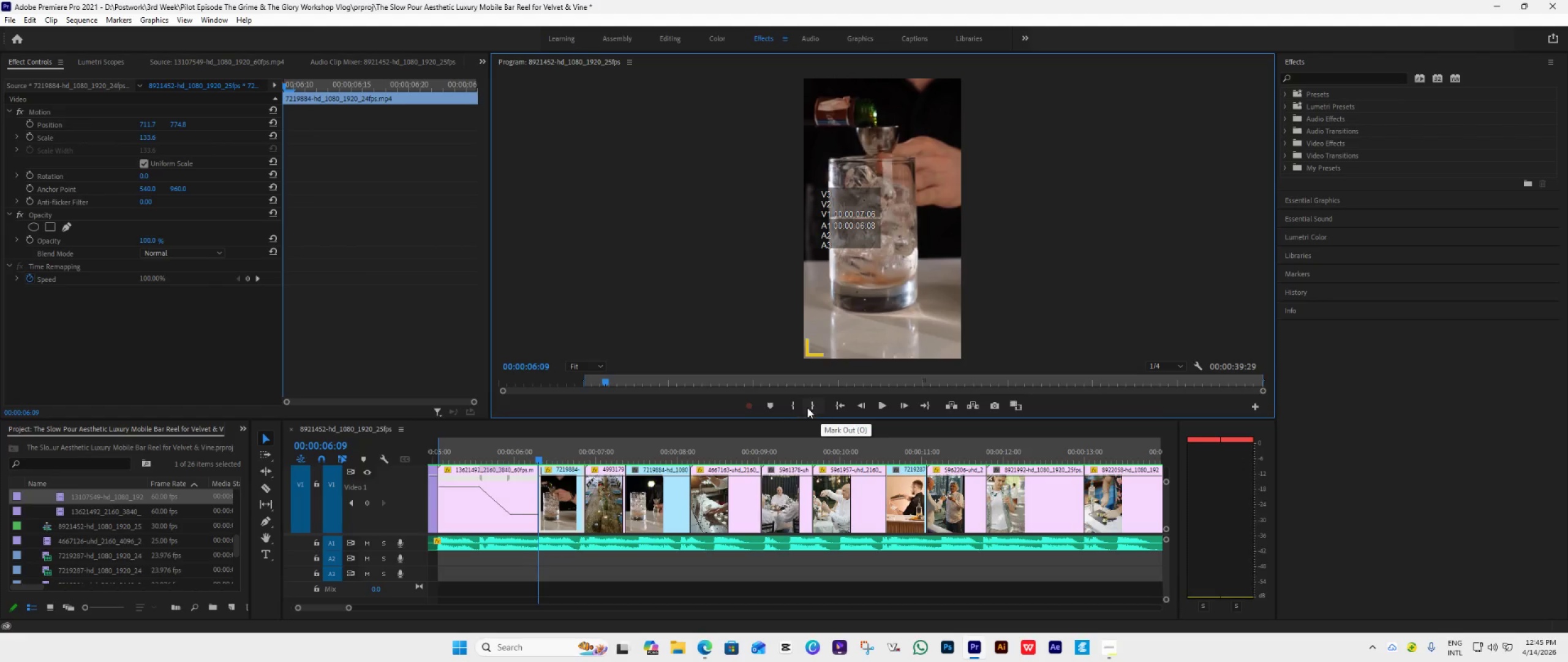 
left_click([813, 408])
 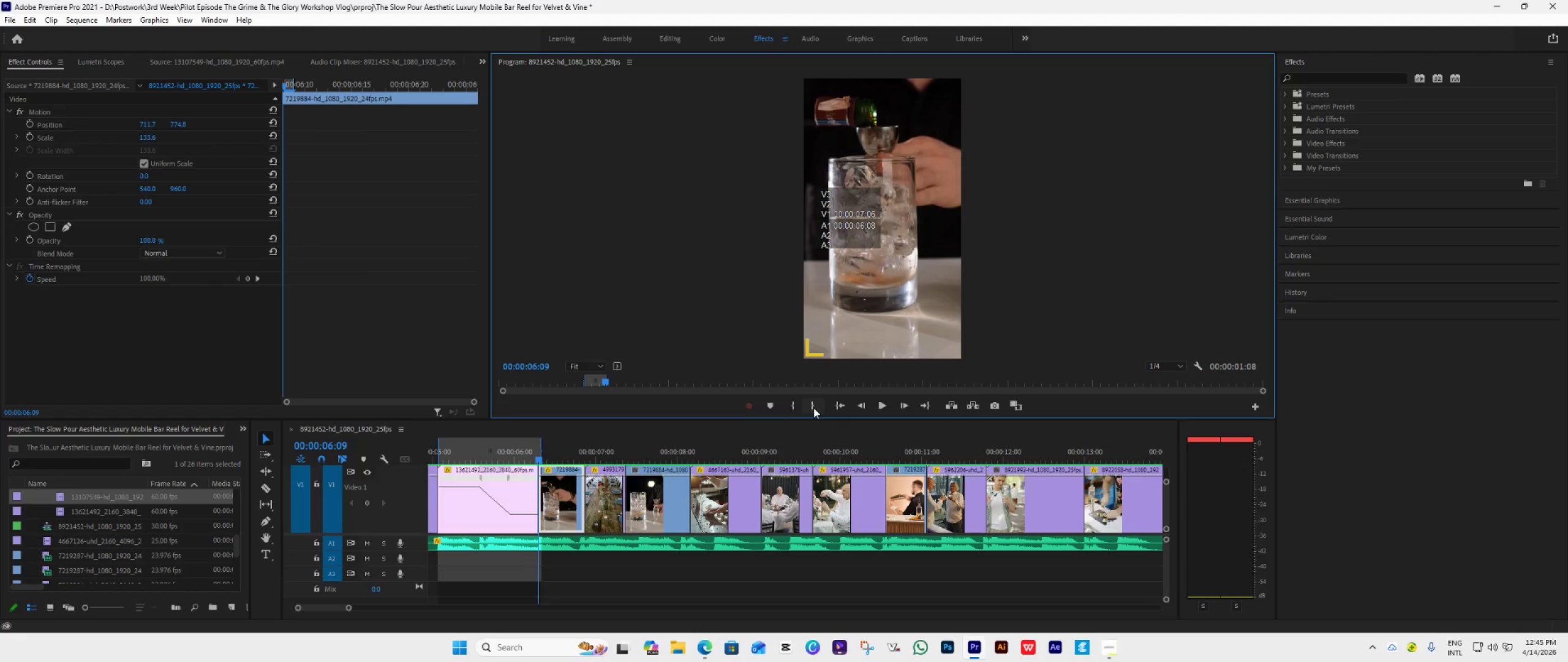 
hold_key(key=ControlLeft, duration=1.53)
 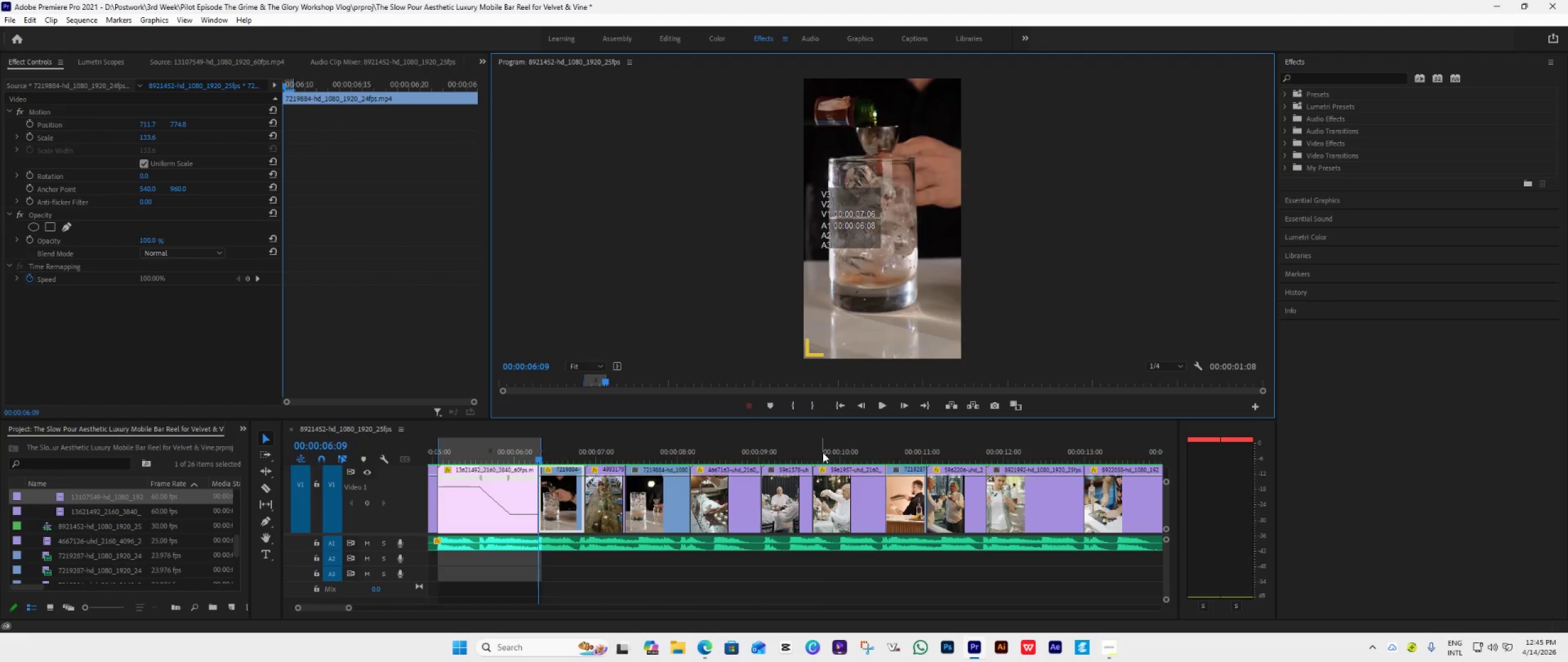 
hold_key(key=ControlLeft, duration=0.45)
 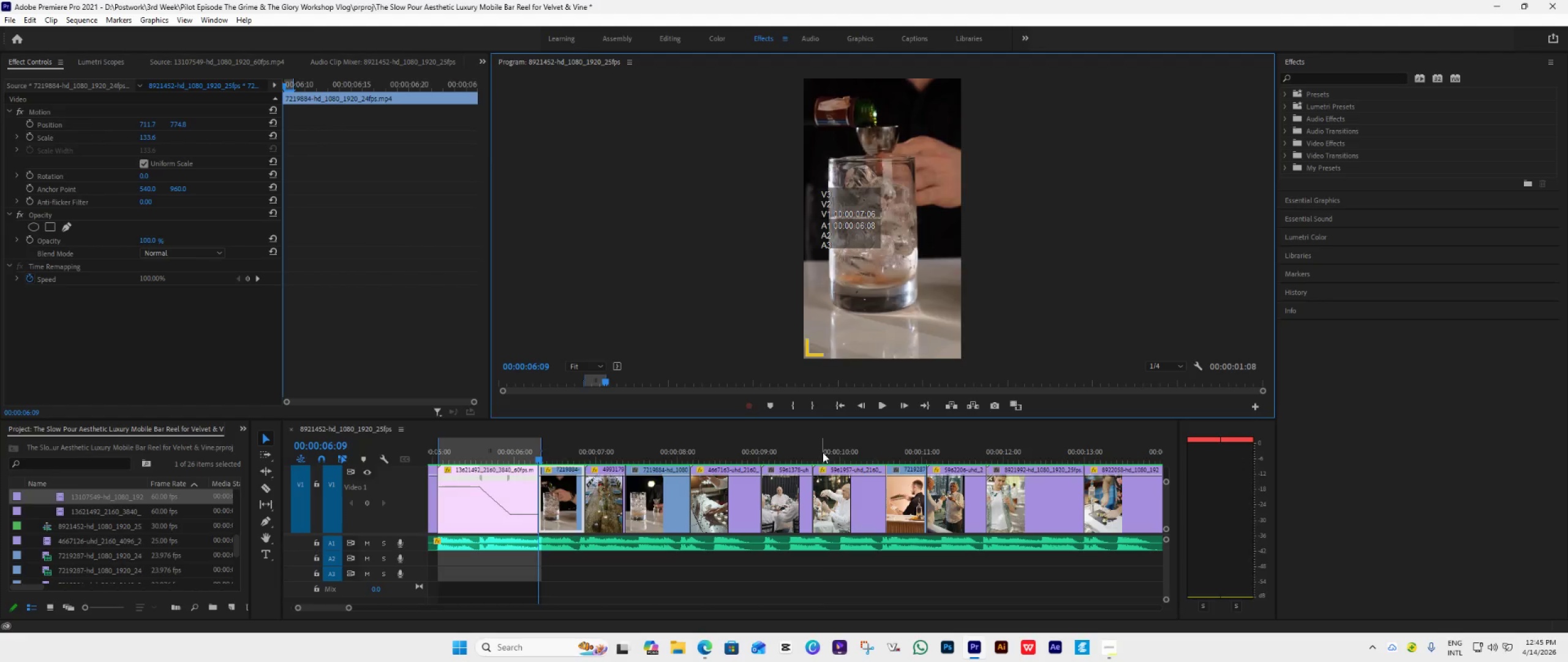 
left_click([823, 452])
 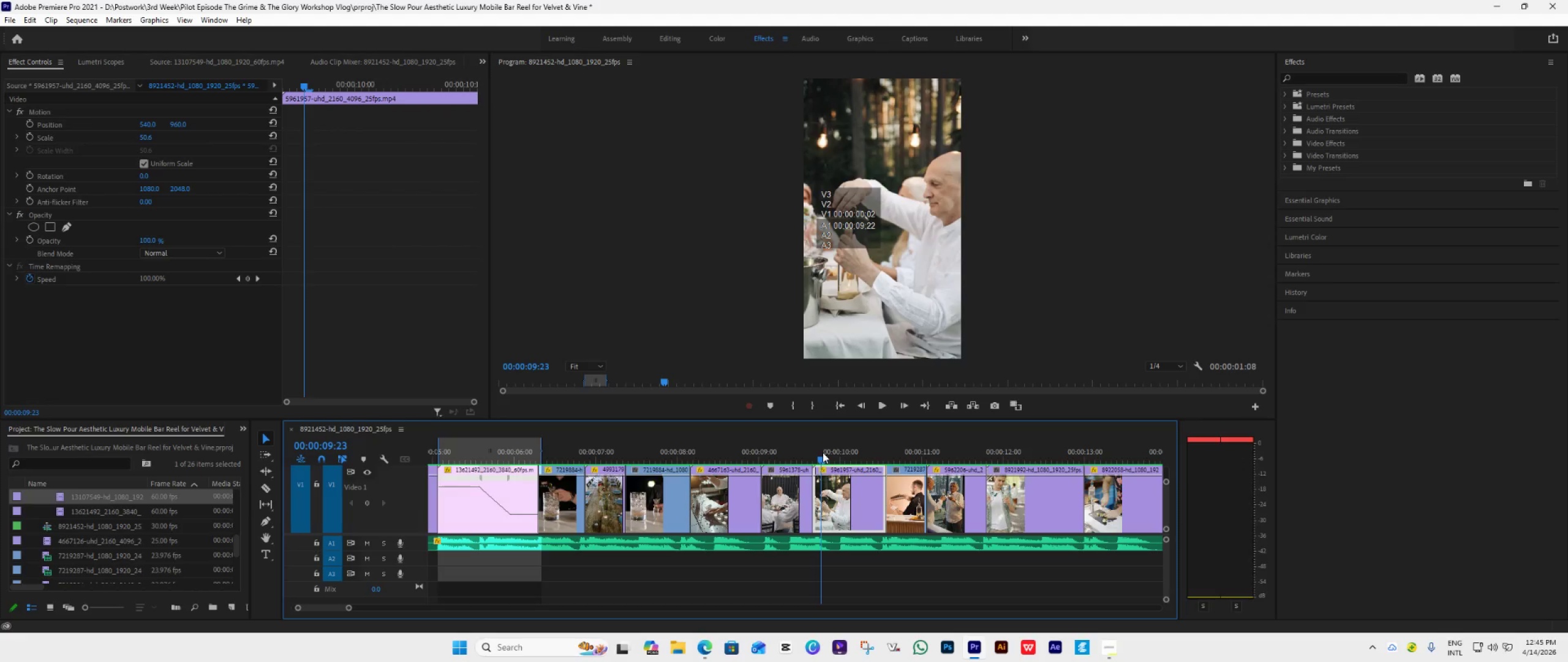 
hold_key(key=ControlLeft, duration=1.5)
 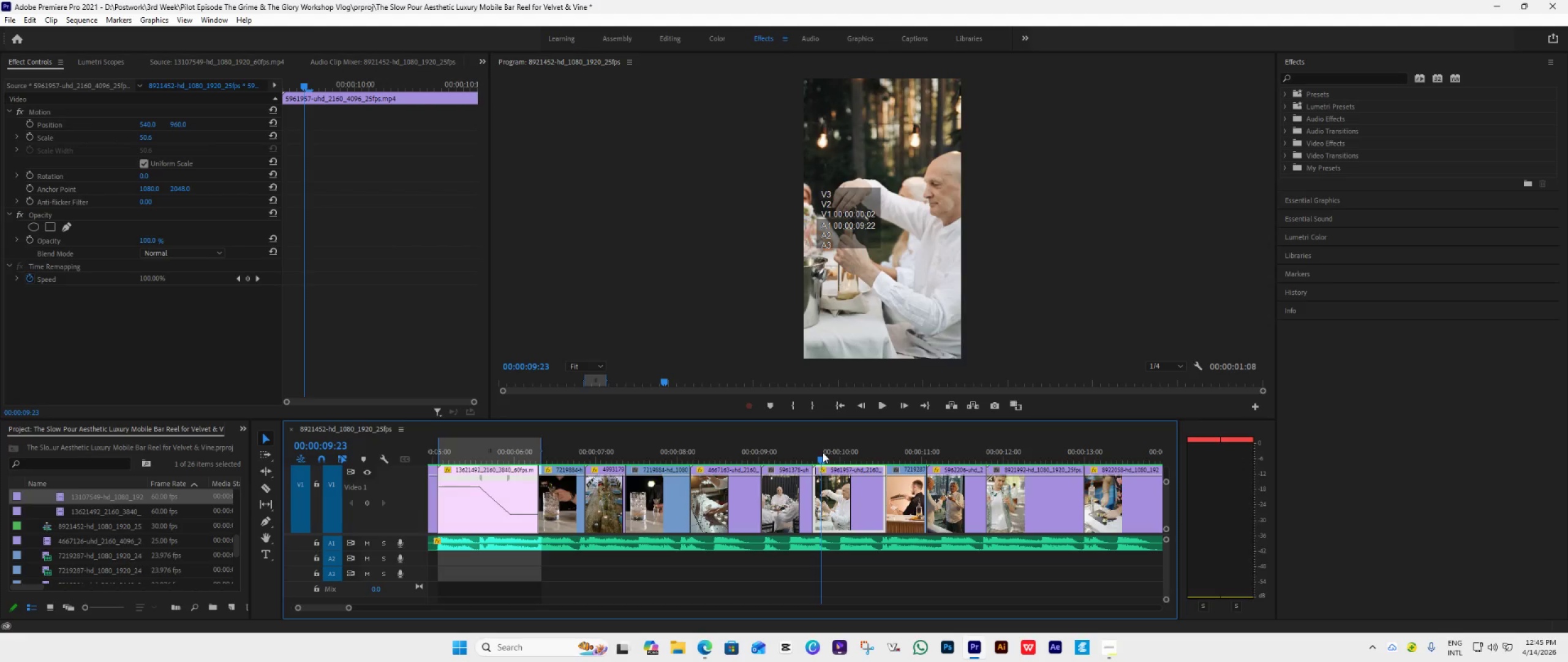 
key(Control+ControlLeft)
 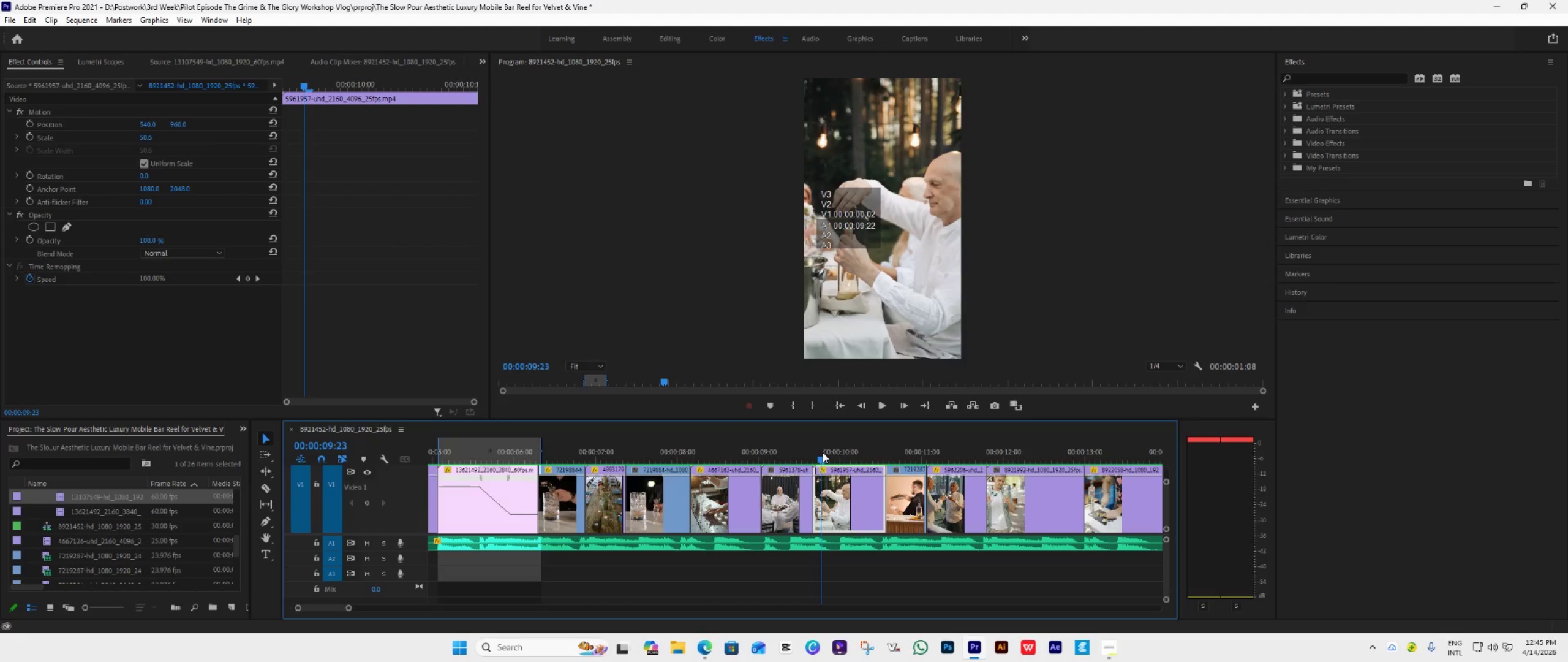 
key(Control+ControlLeft)
 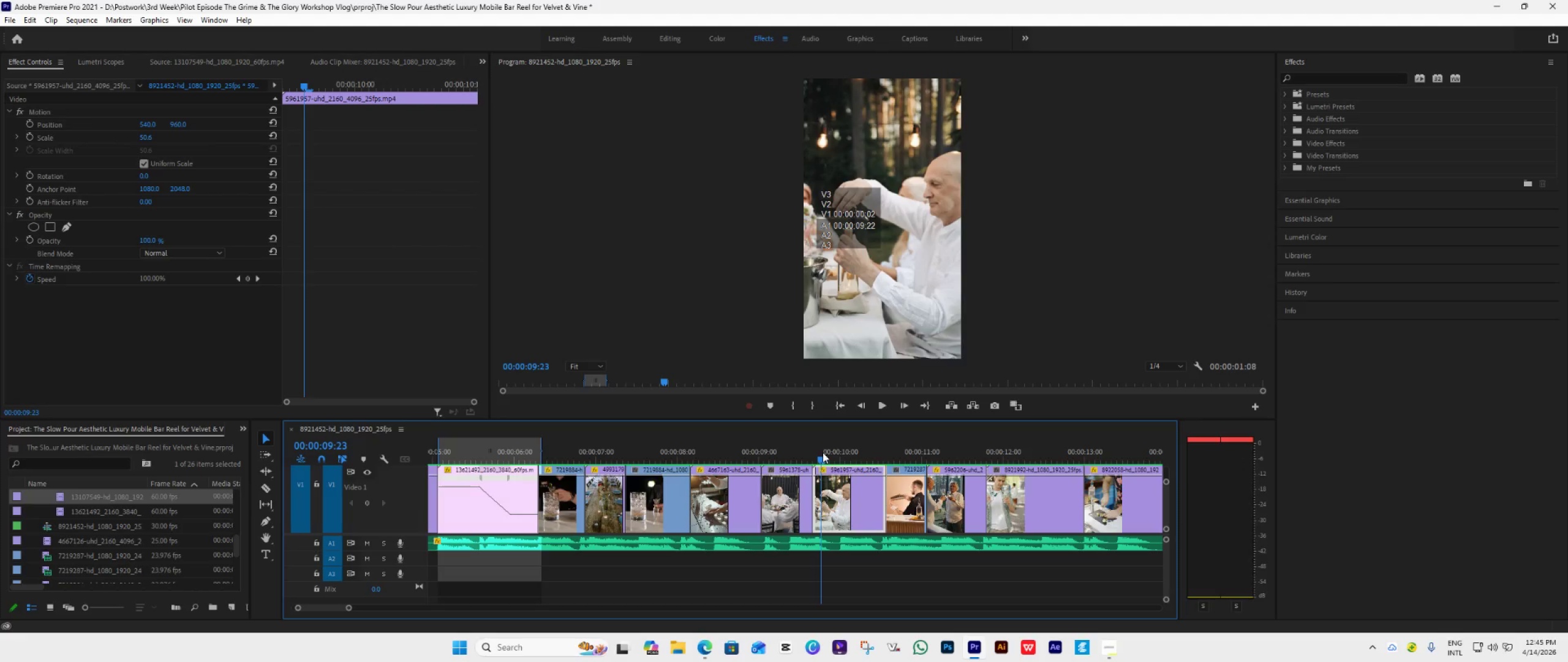 
key(Control+ControlLeft)
 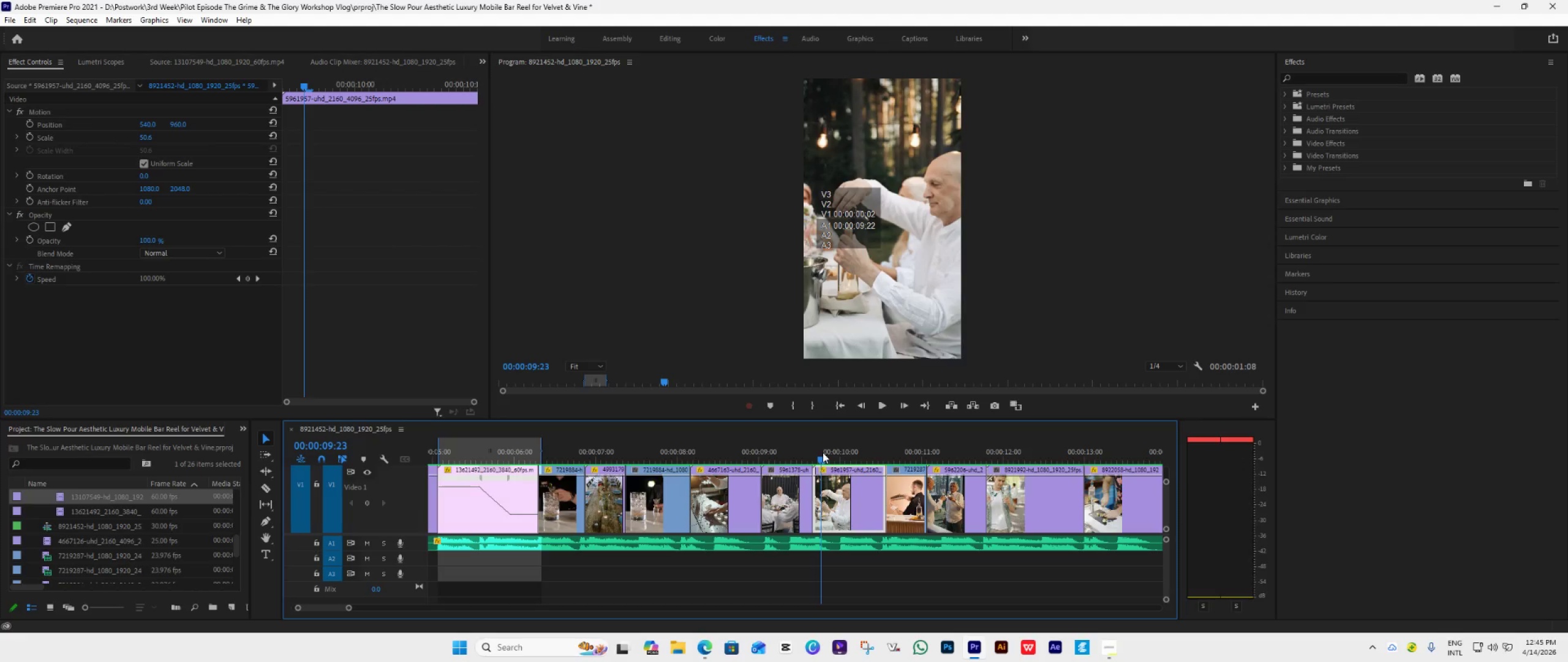 
key(Control+M)
 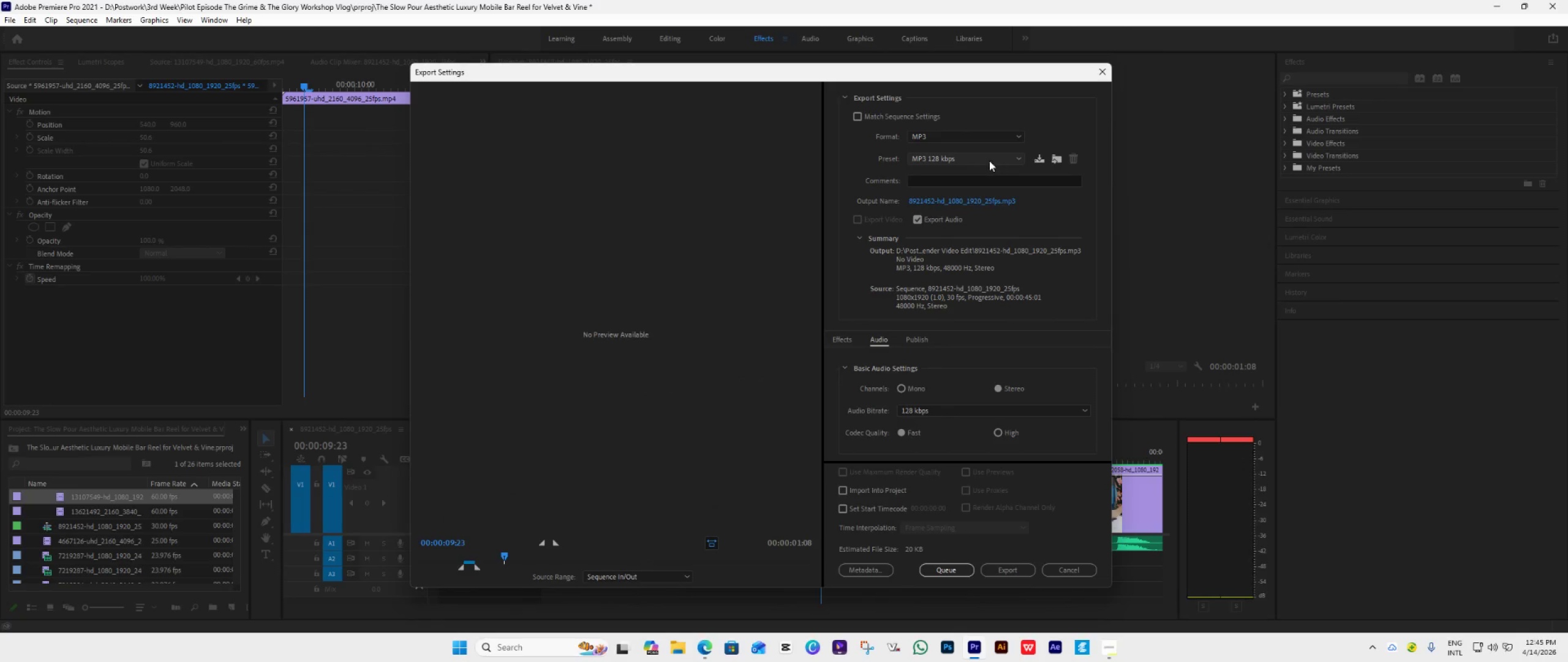 
left_click([949, 137])
 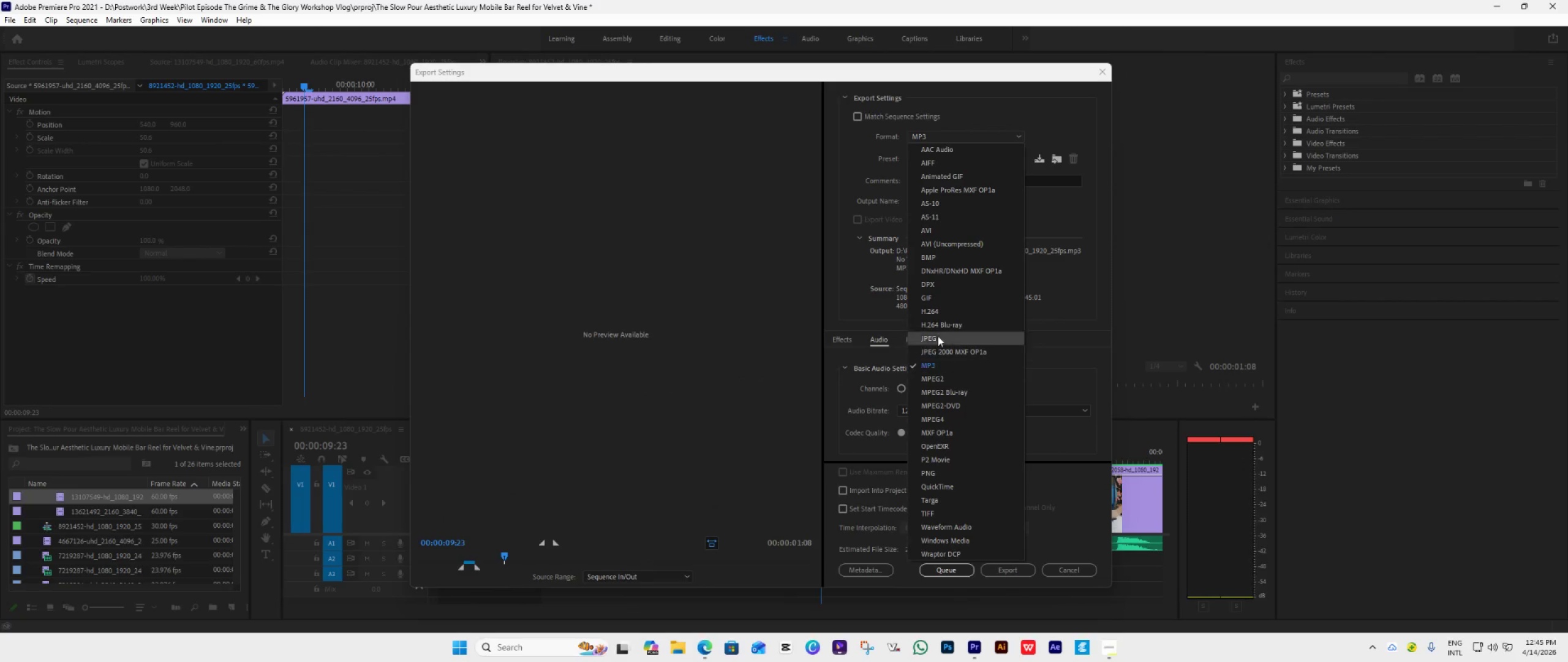 
left_click([943, 310])
 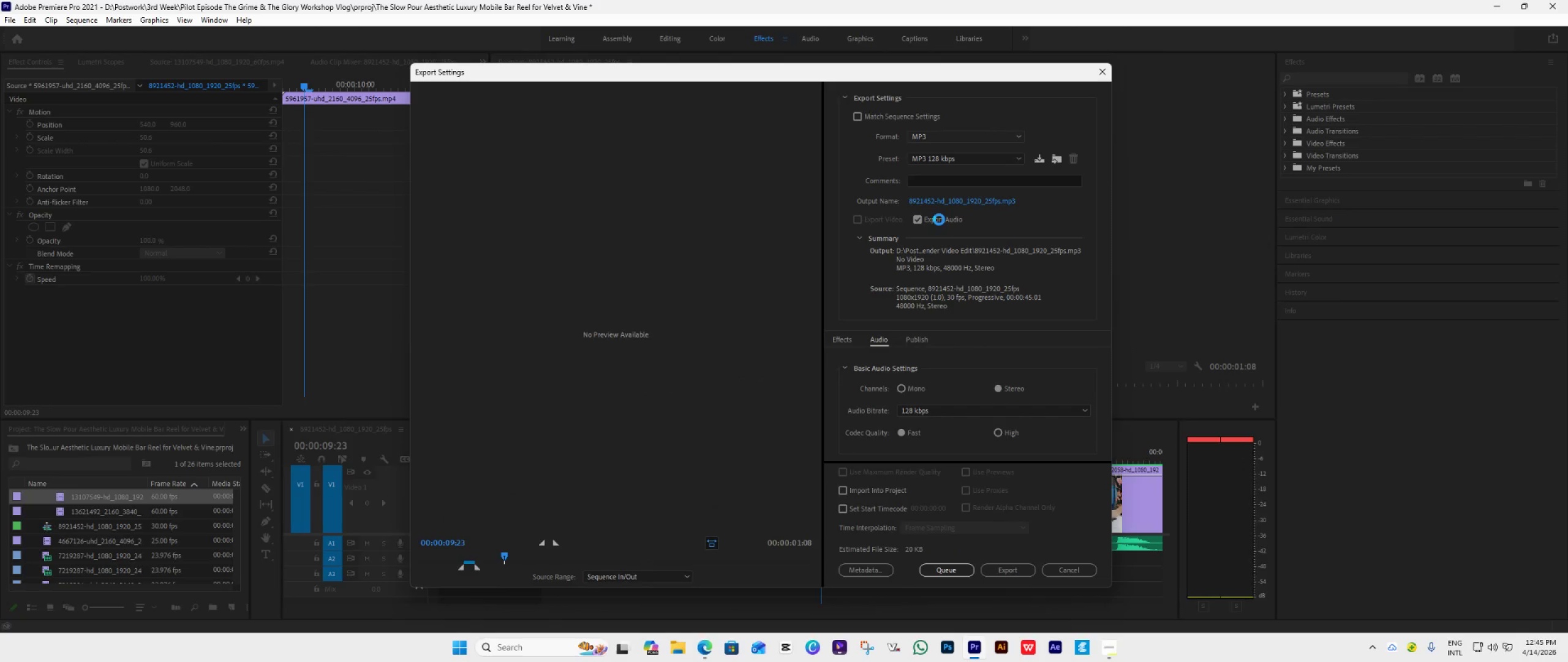 
mouse_move([938, 237])
 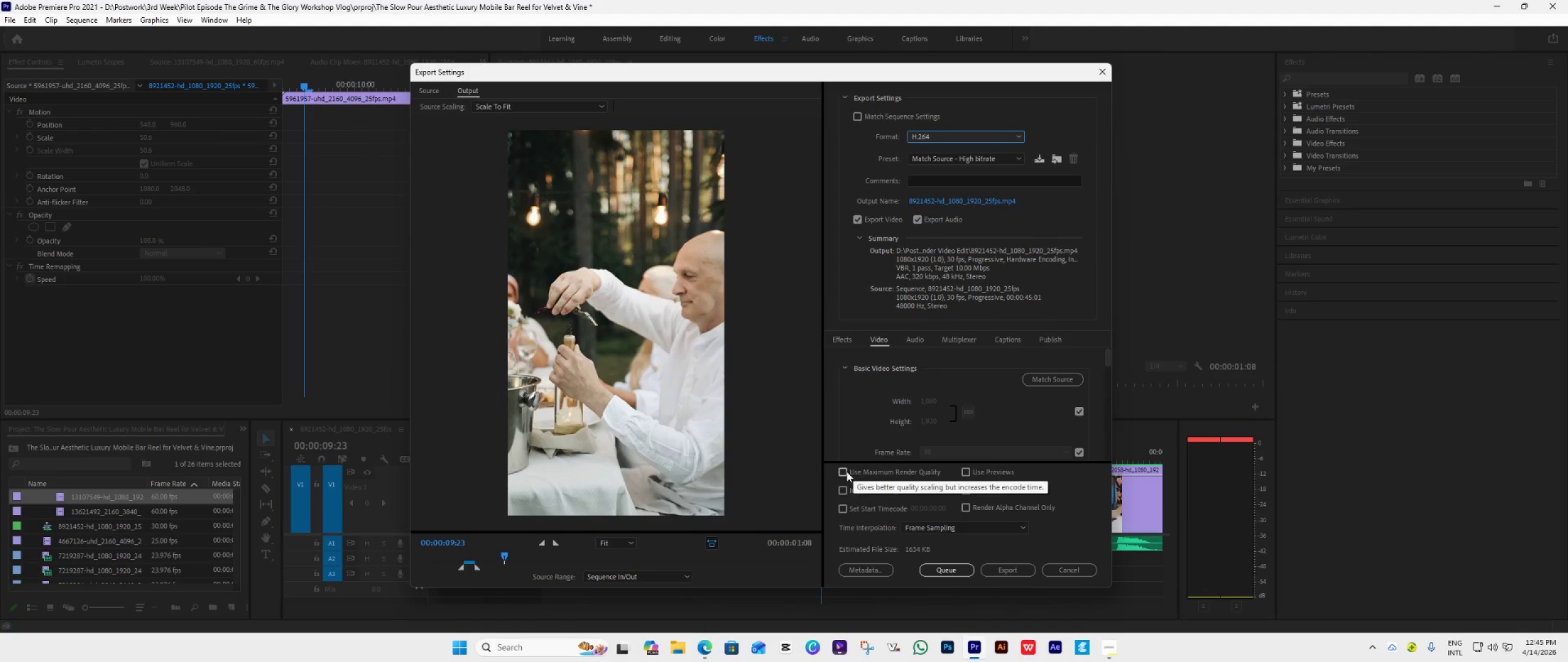 
left_click([846, 471])
 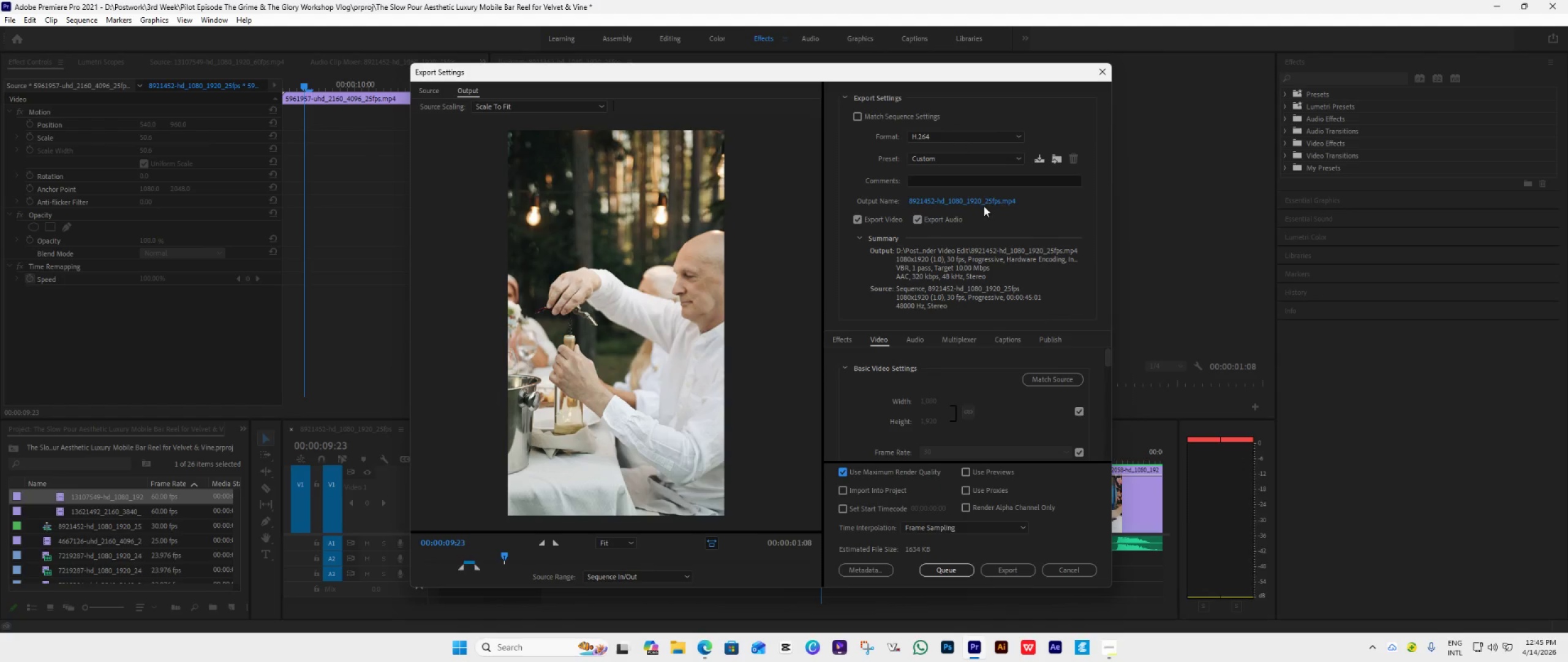 
left_click([984, 205])
 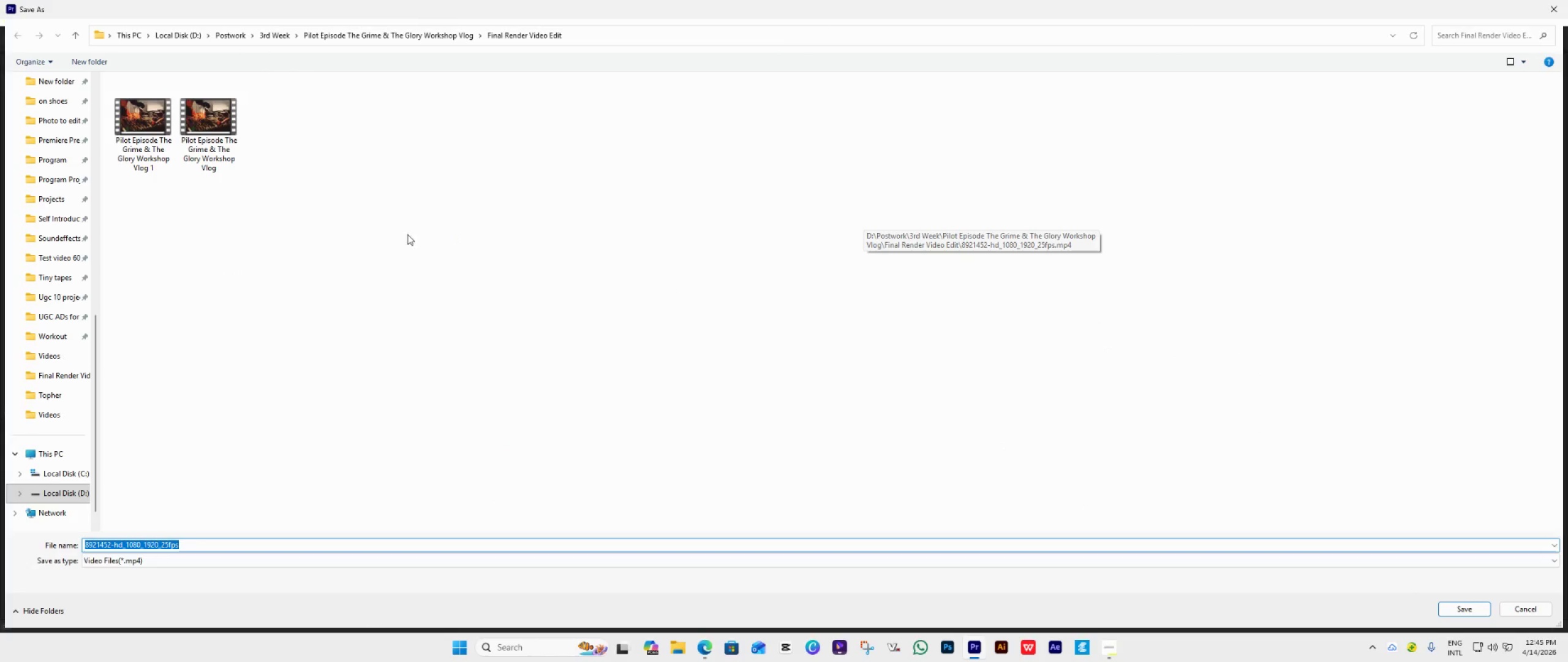 
left_click([435, 42])
 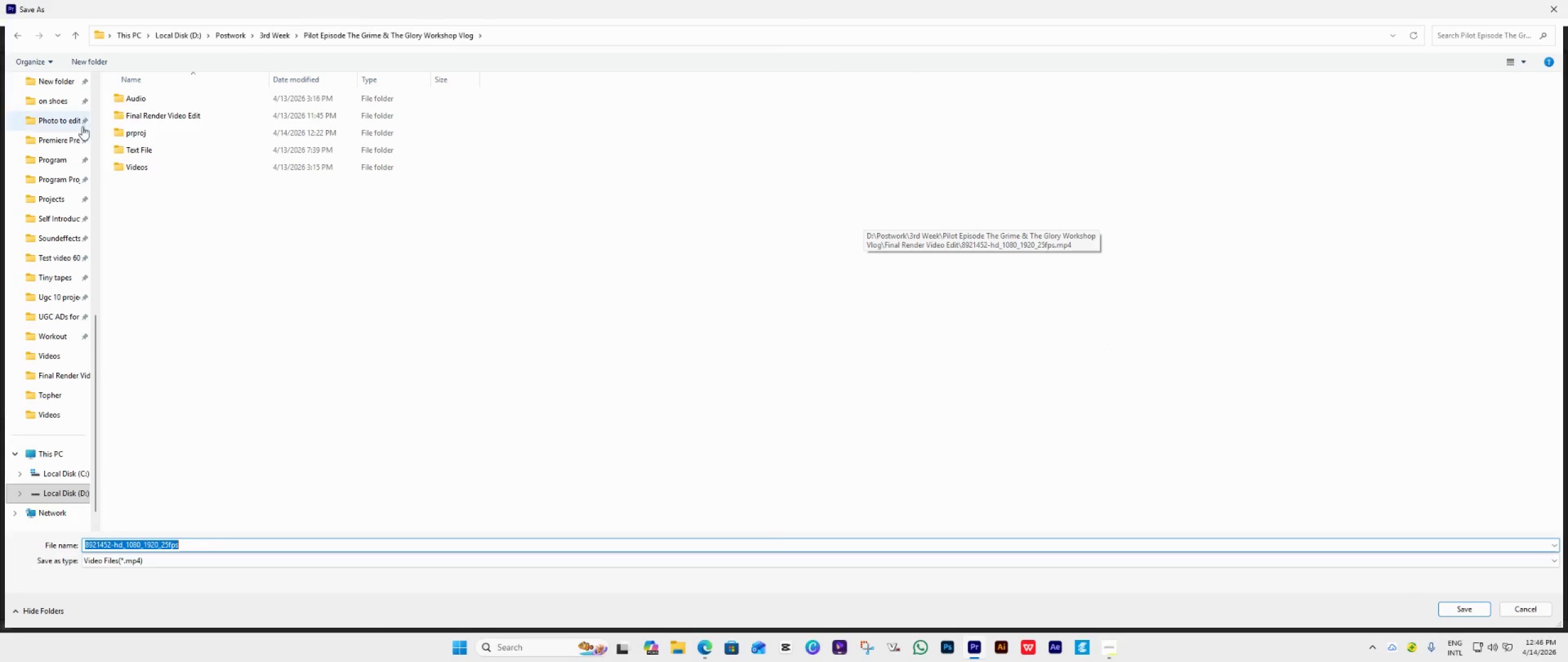 
left_click([89, 63])
 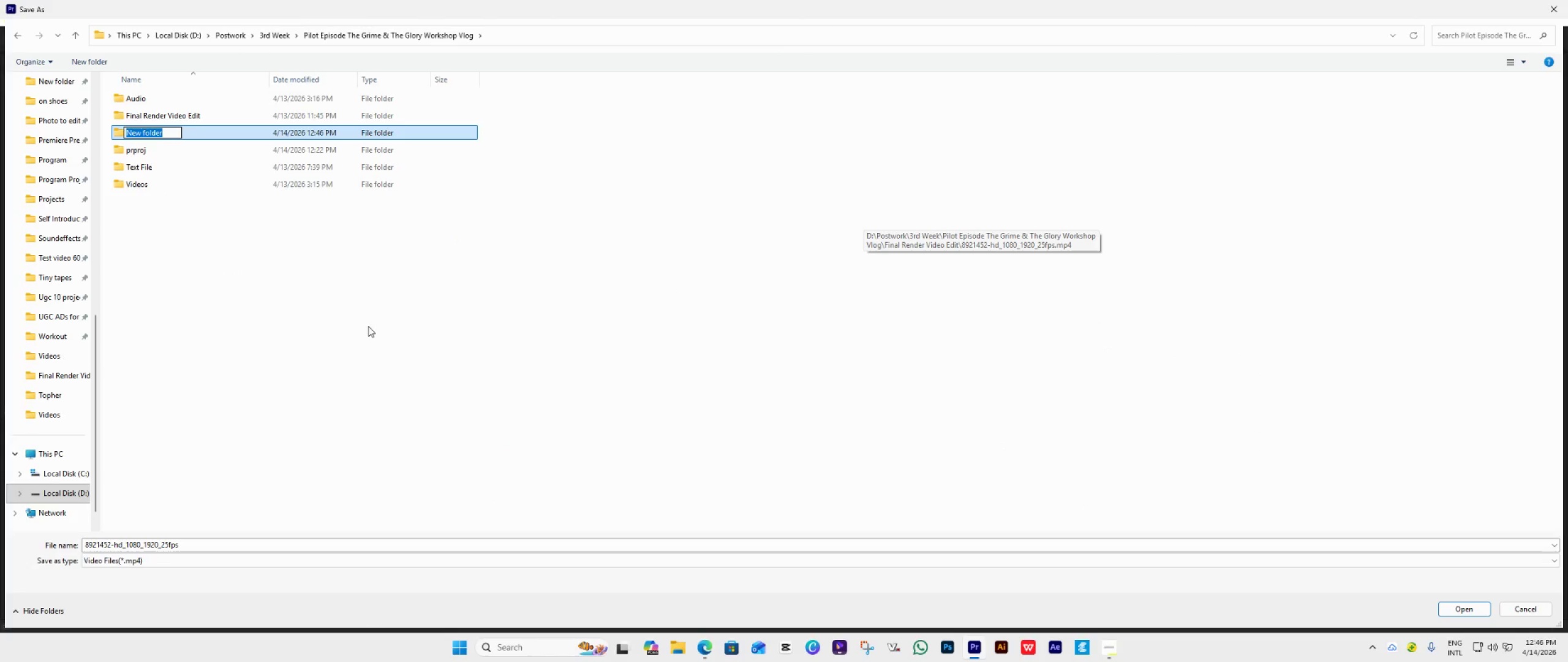 
type(Clip render)
 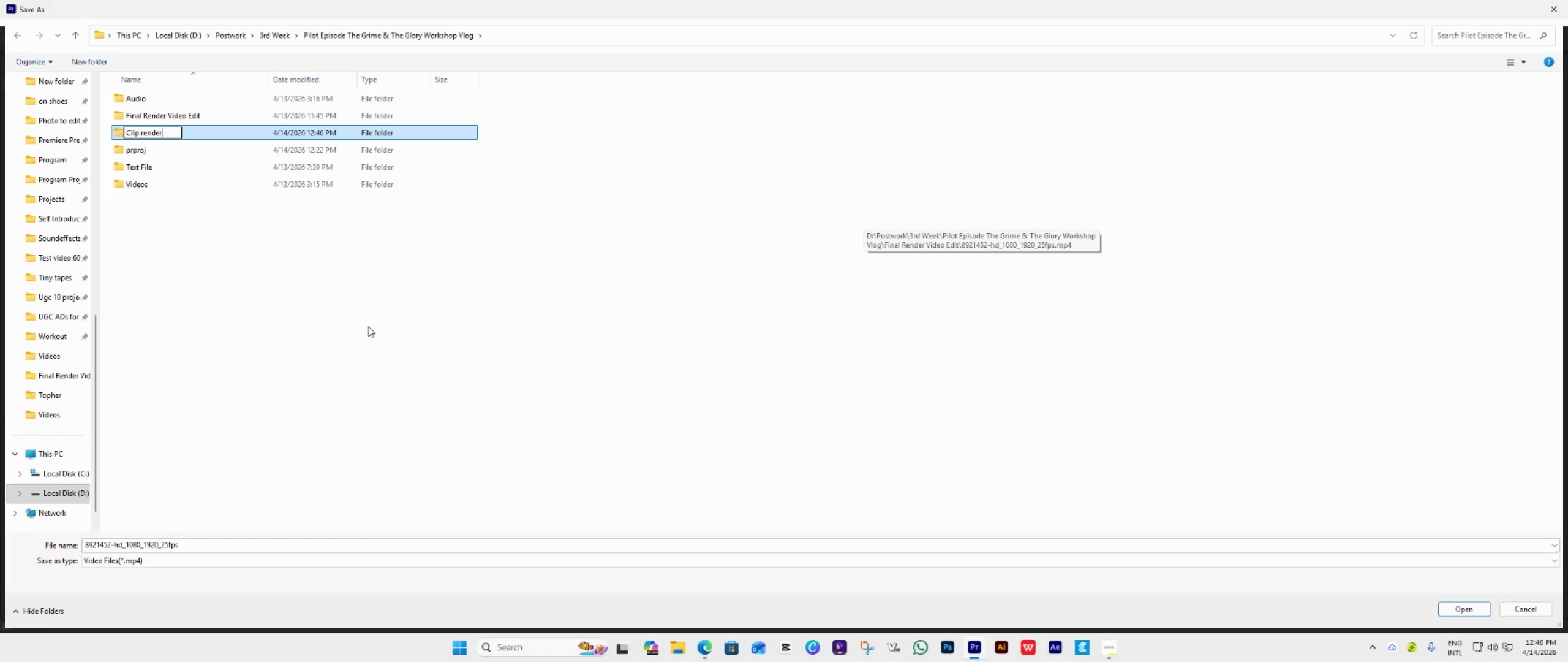 
key(Enter)
 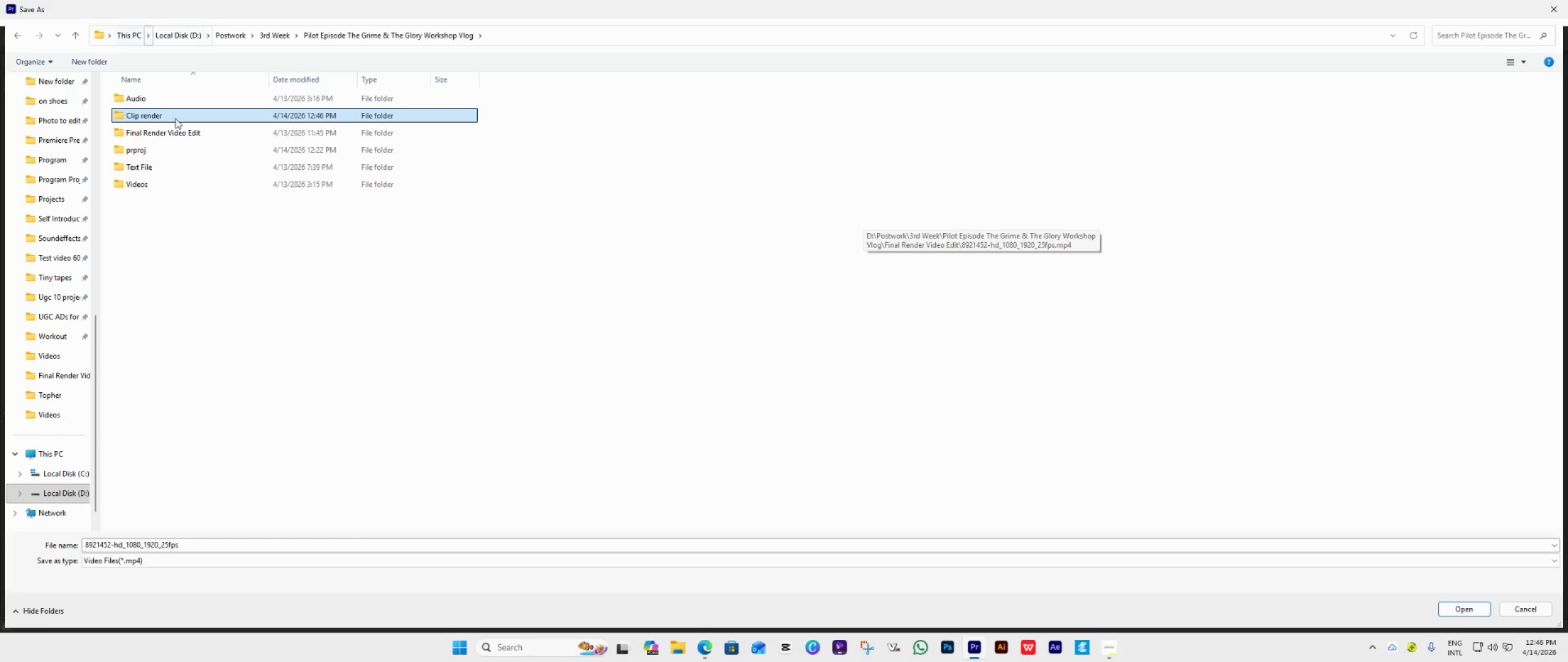 
double_click([176, 118])
 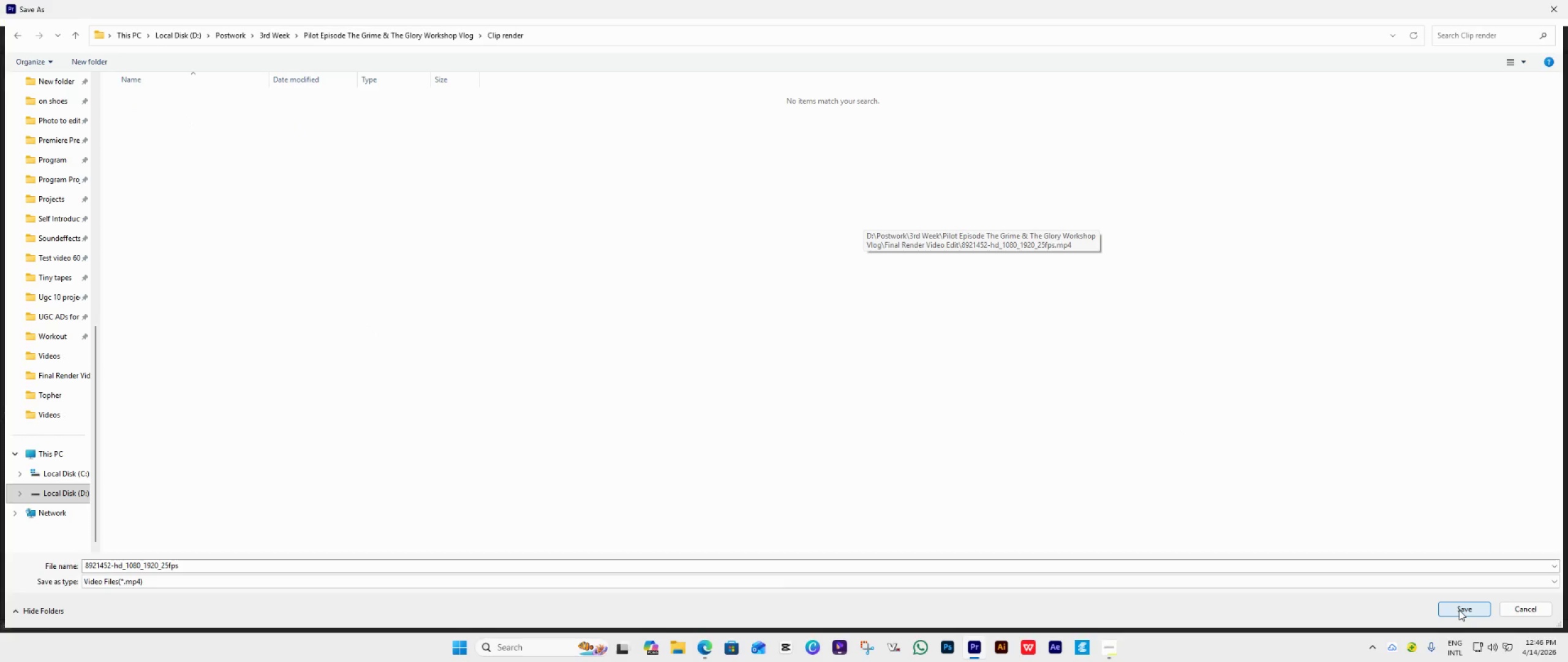 
left_click([1459, 610])
 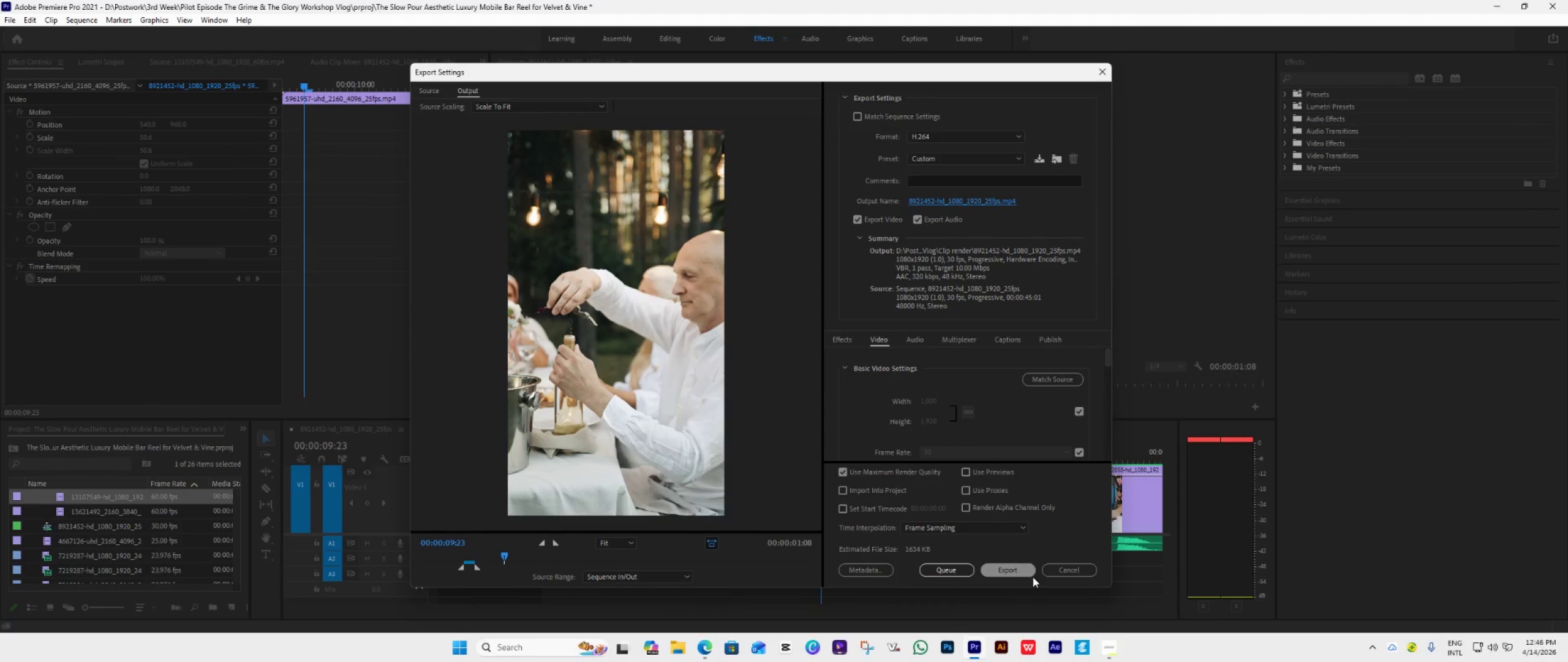 
double_click([1012, 566])
 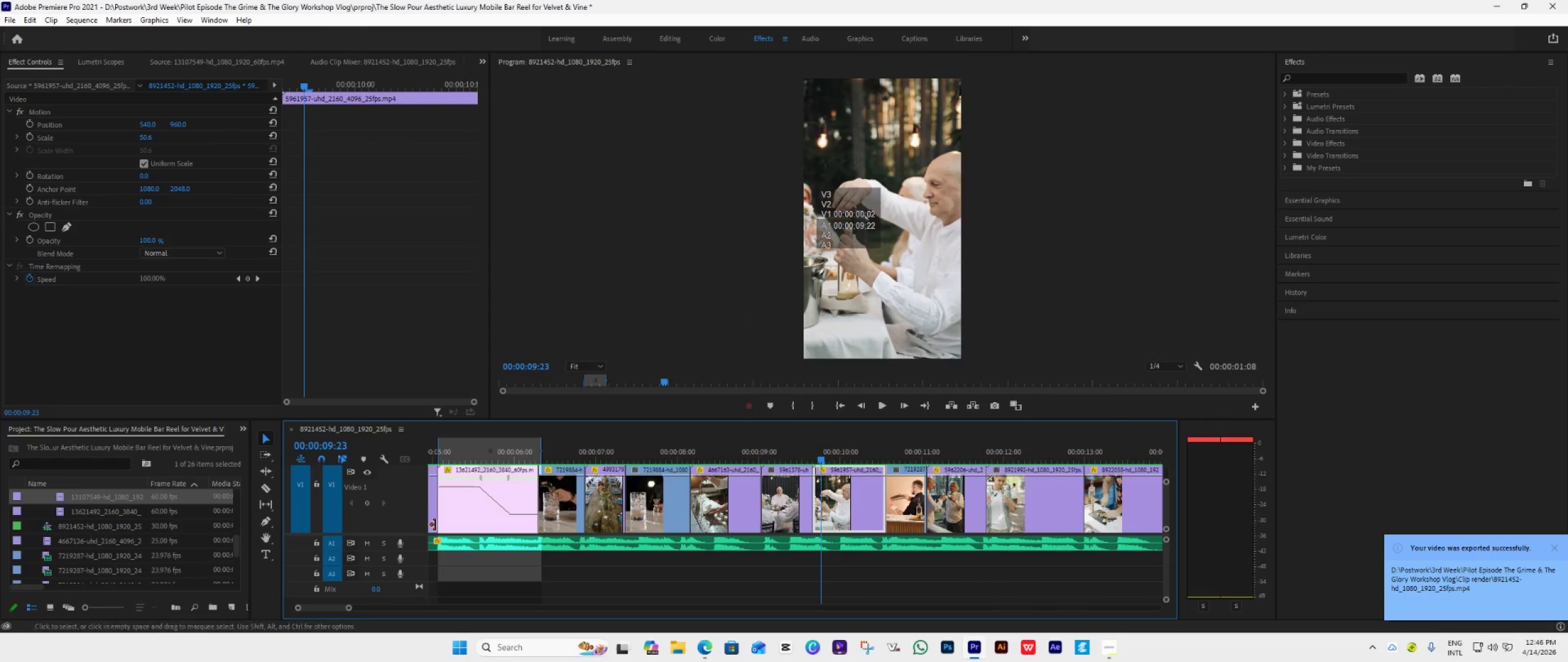 
wait(6.27)
 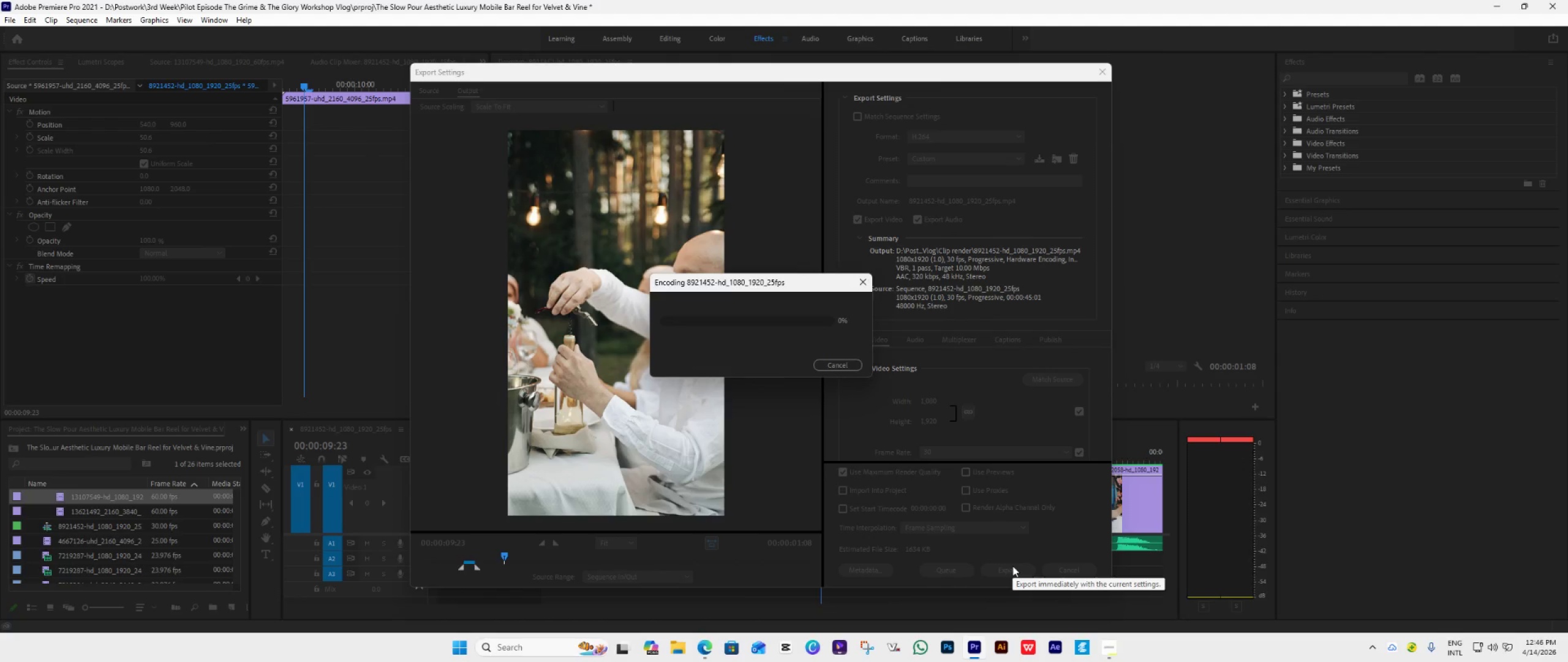 
left_click([35, 509])
 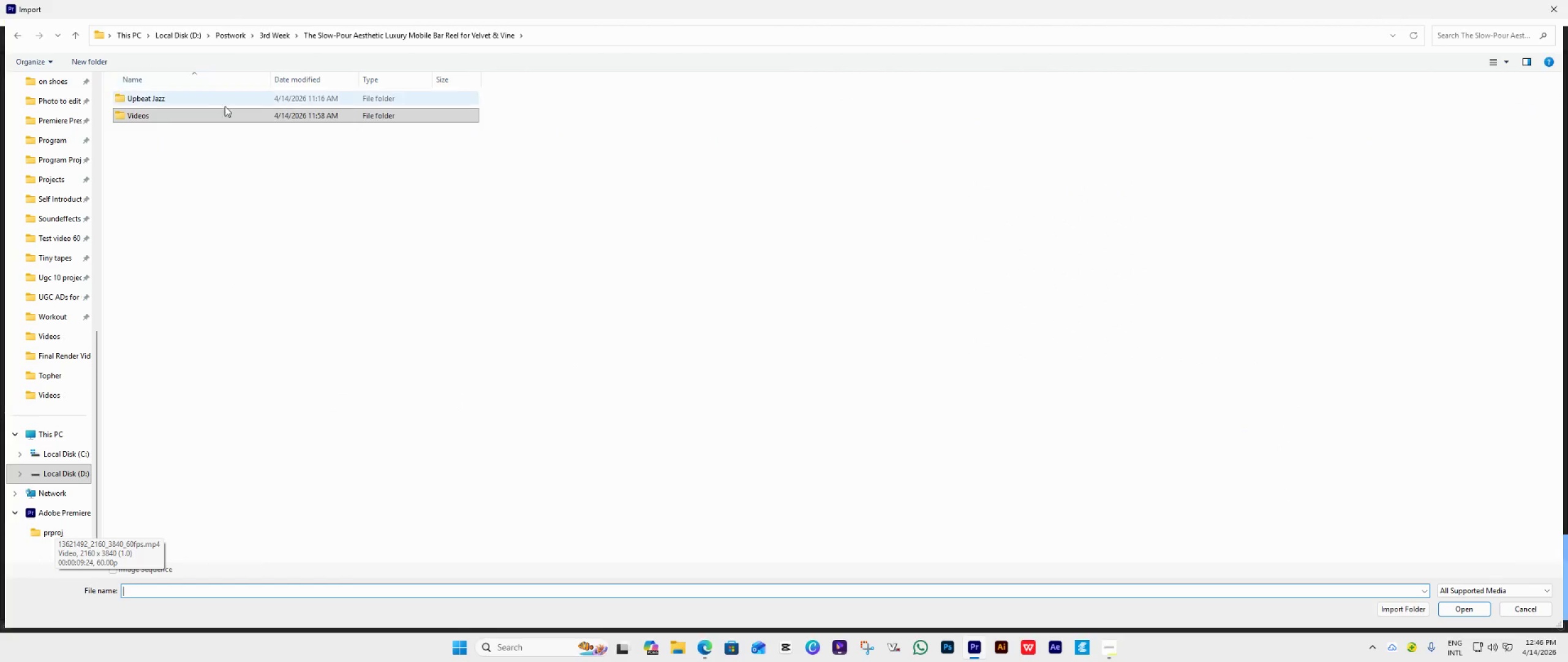 
double_click([176, 120])
 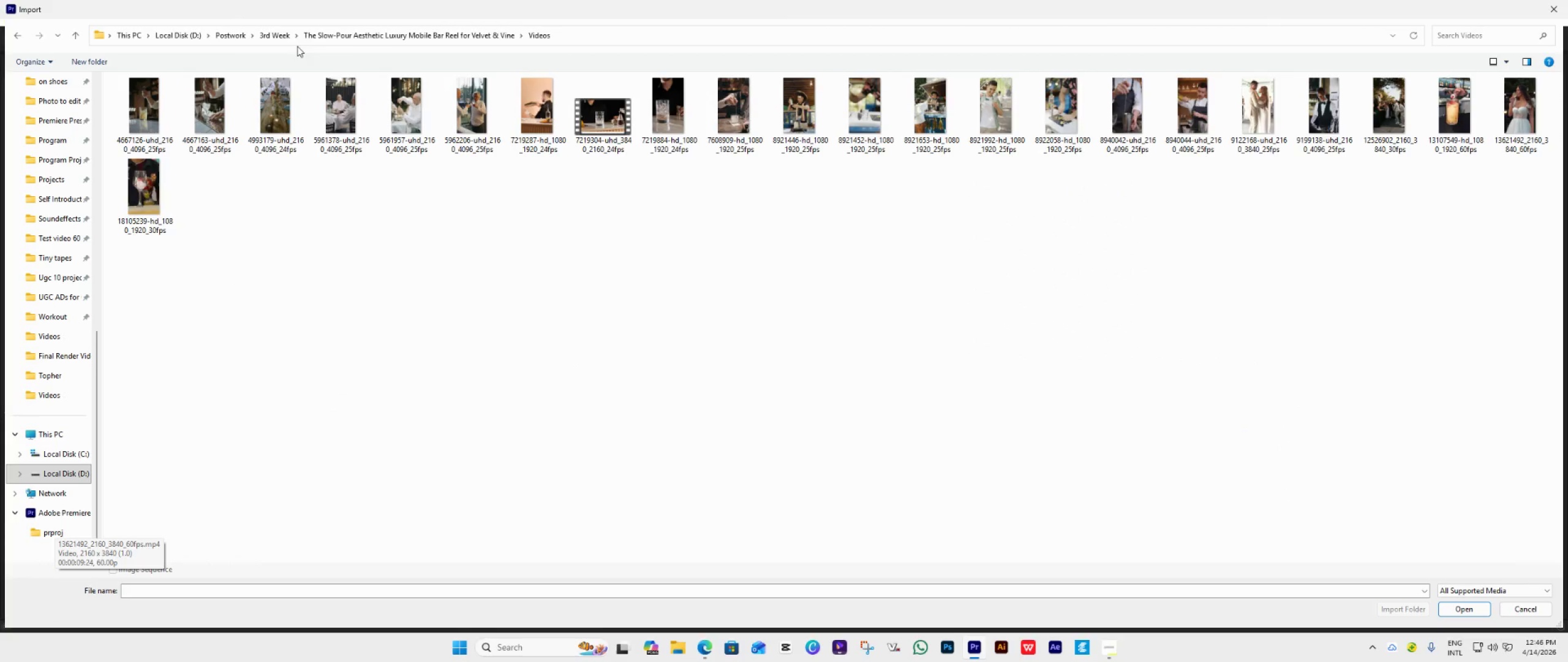 
left_click([371, 38])
 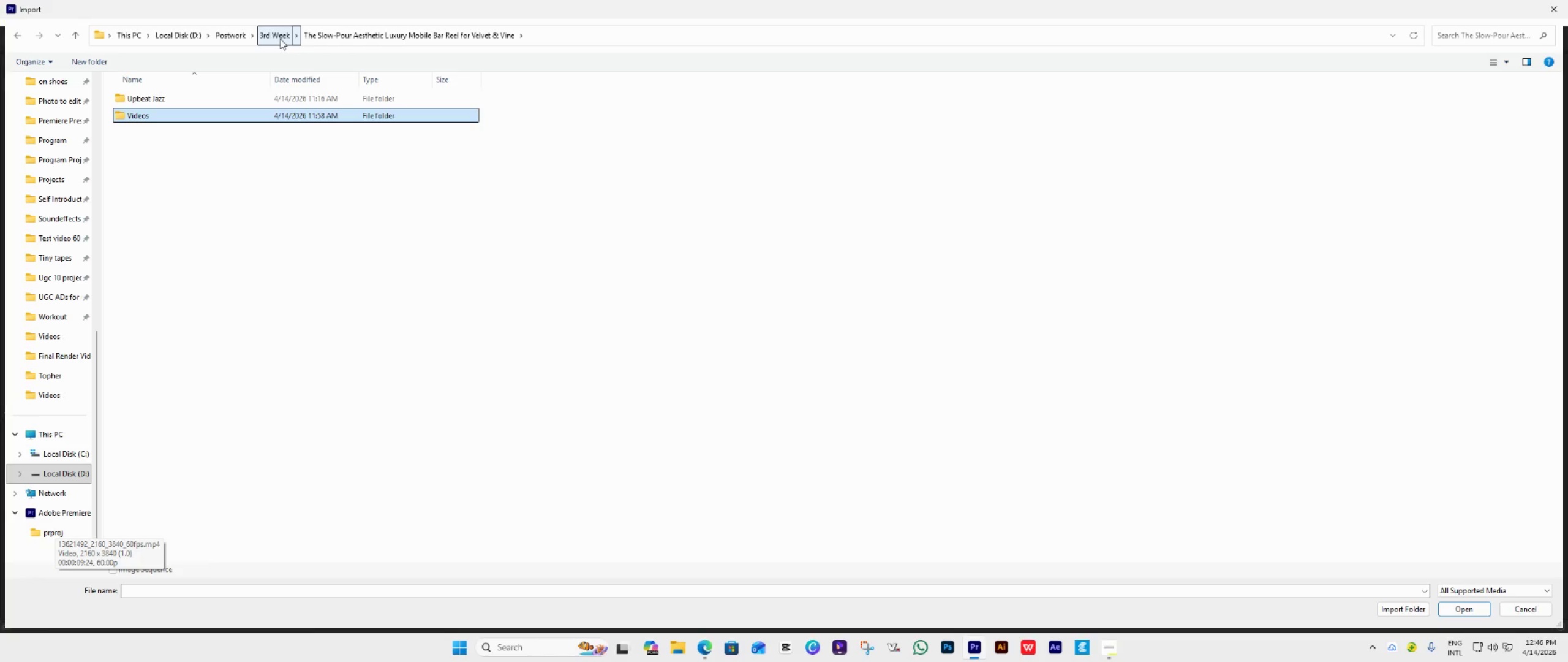 
left_click([280, 39])
 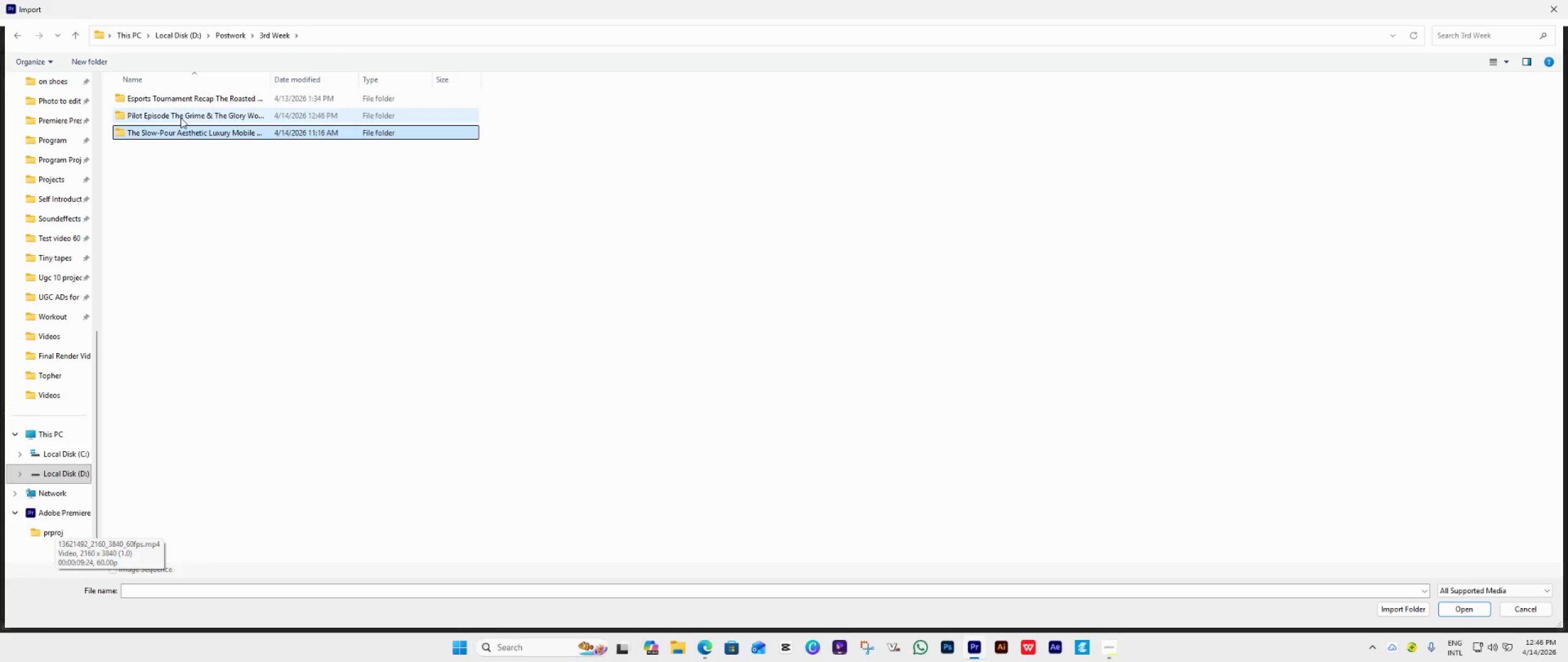 
double_click([181, 118])
 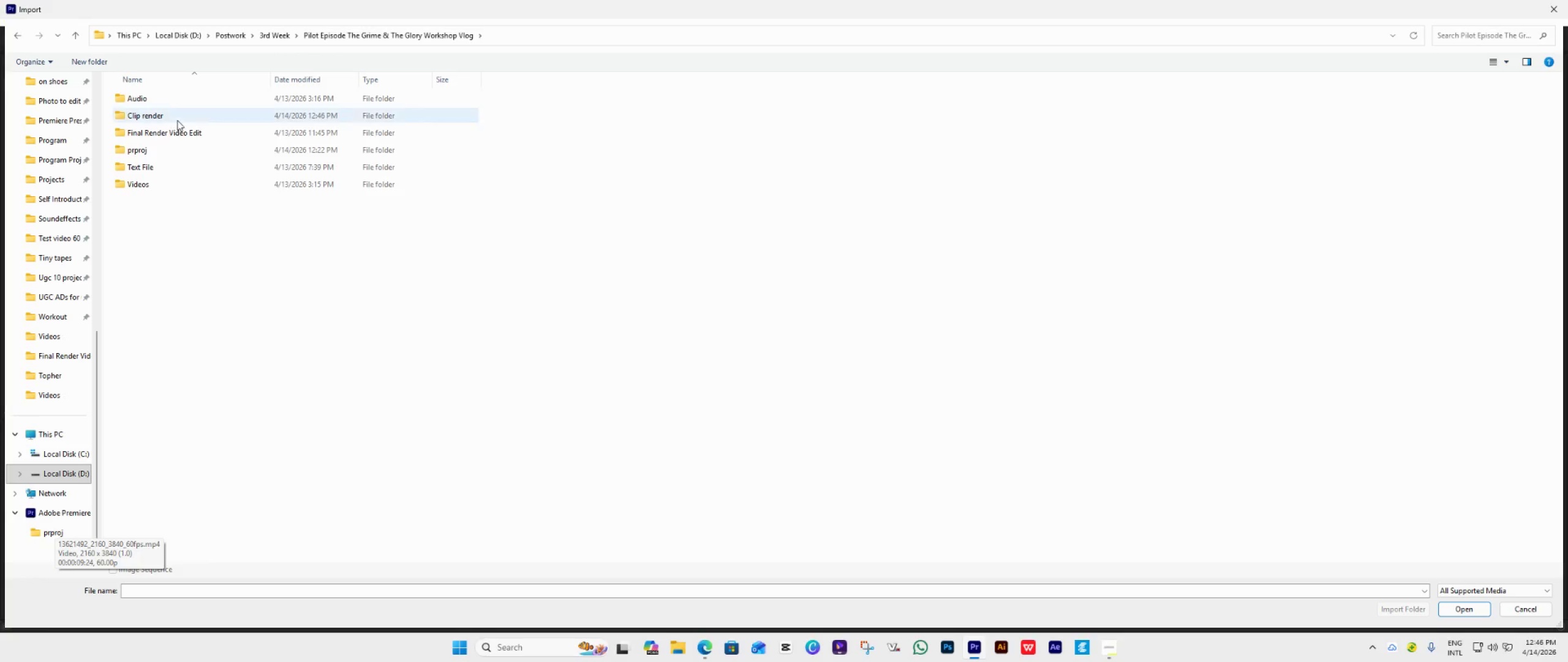 
double_click([178, 120])
 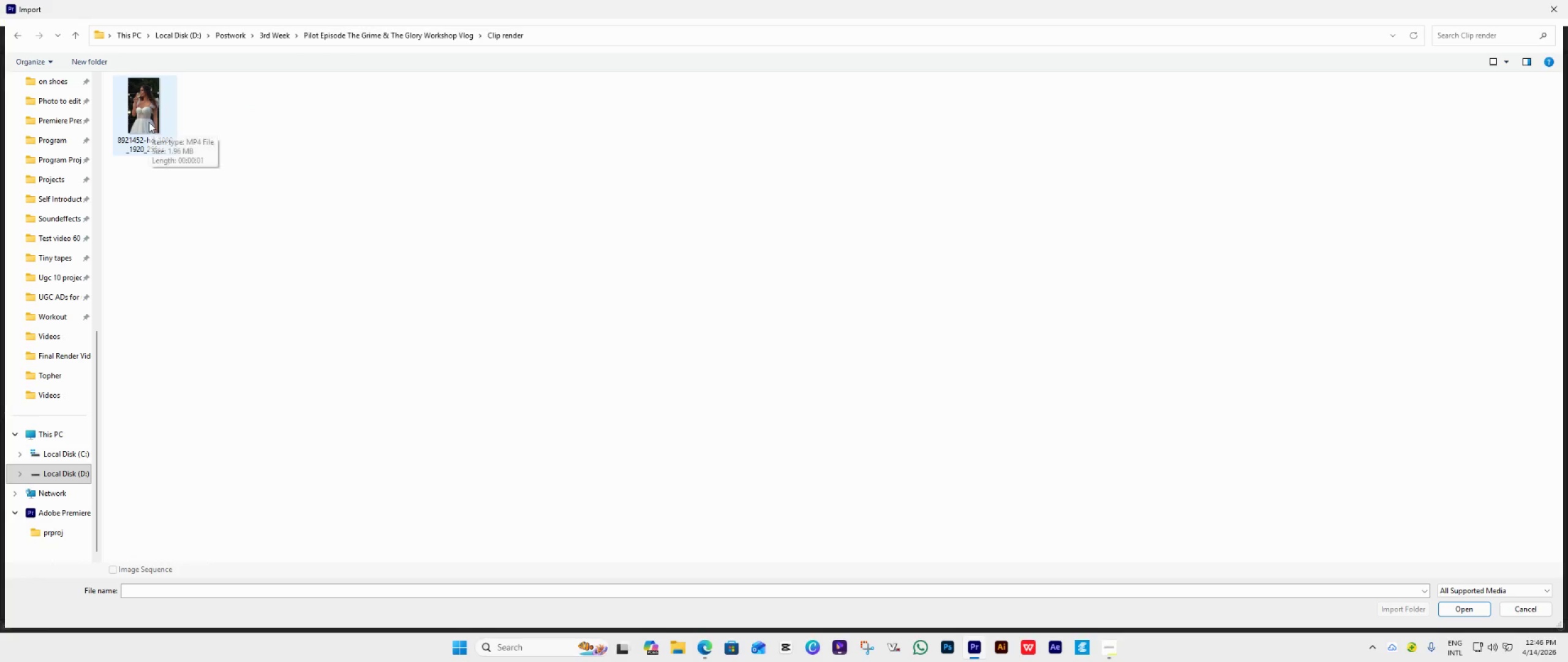 
double_click([149, 122])
 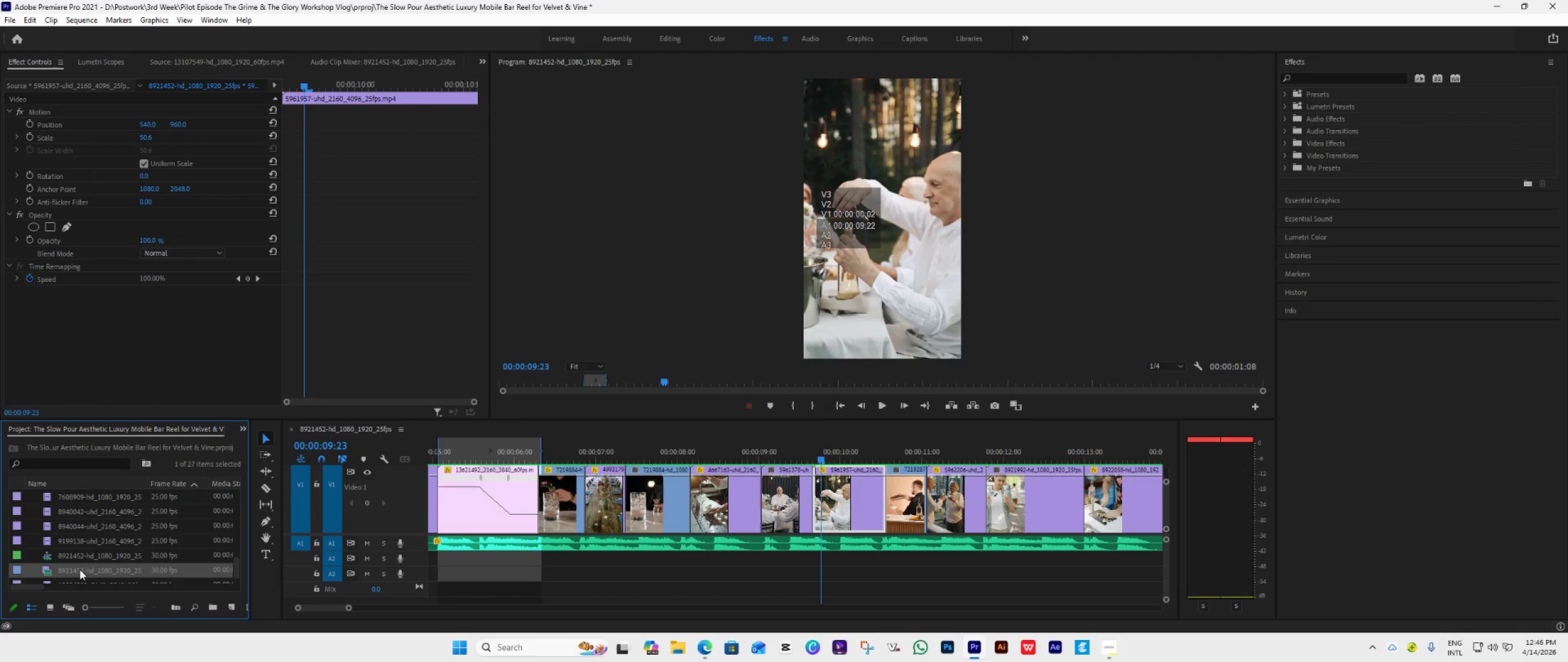 
left_click_drag(start_coordinate=[84, 574], to_coordinate=[442, 502])
 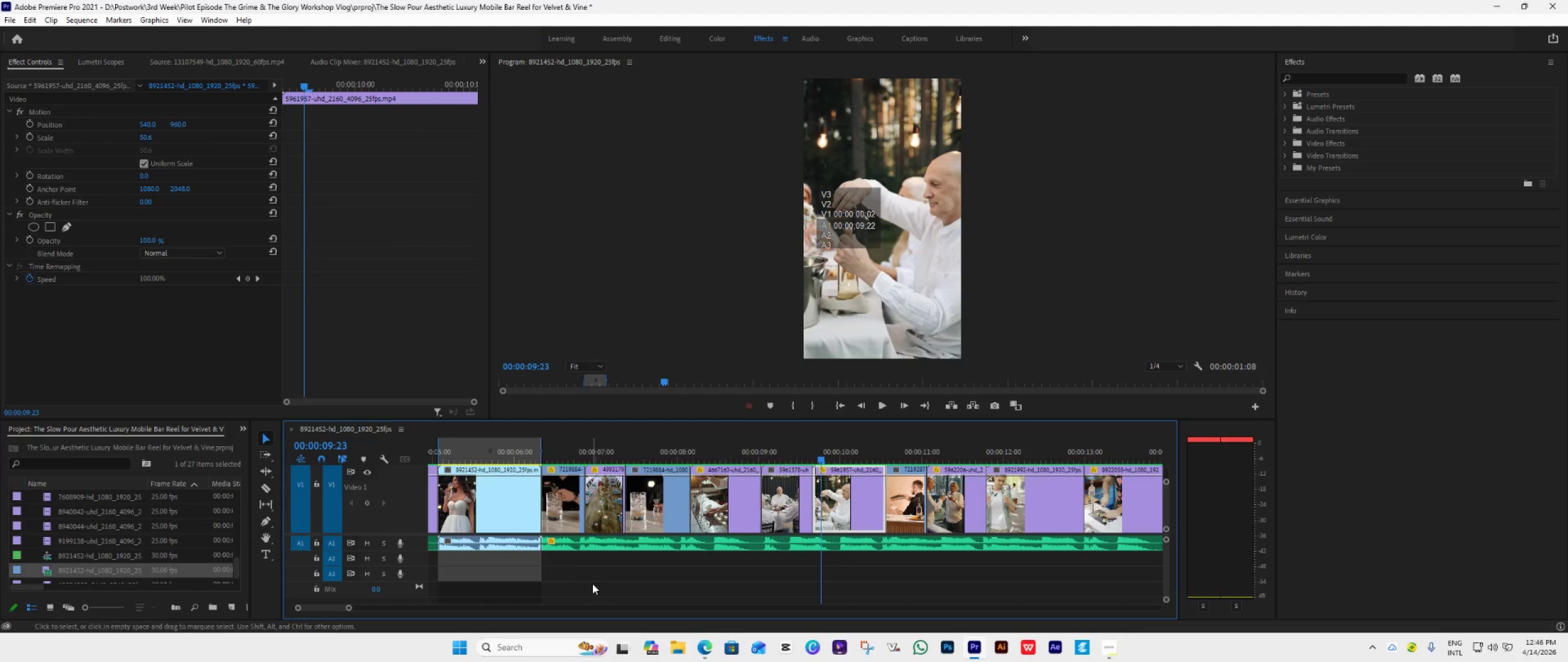 
hold_key(key=AltLeft, duration=0.46)
scroll: coordinate [595, 585], scroll_direction: up, amount: 21.0
 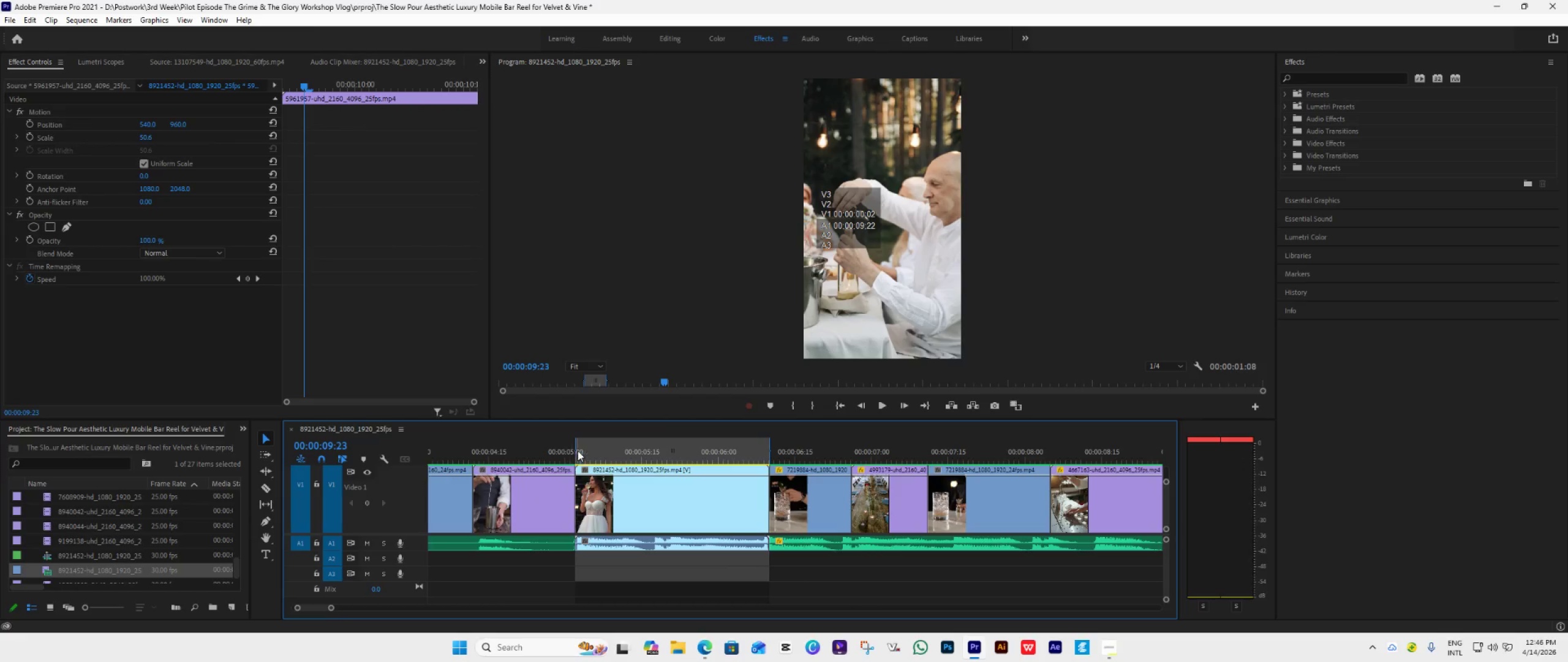 
left_click([843, 409])
 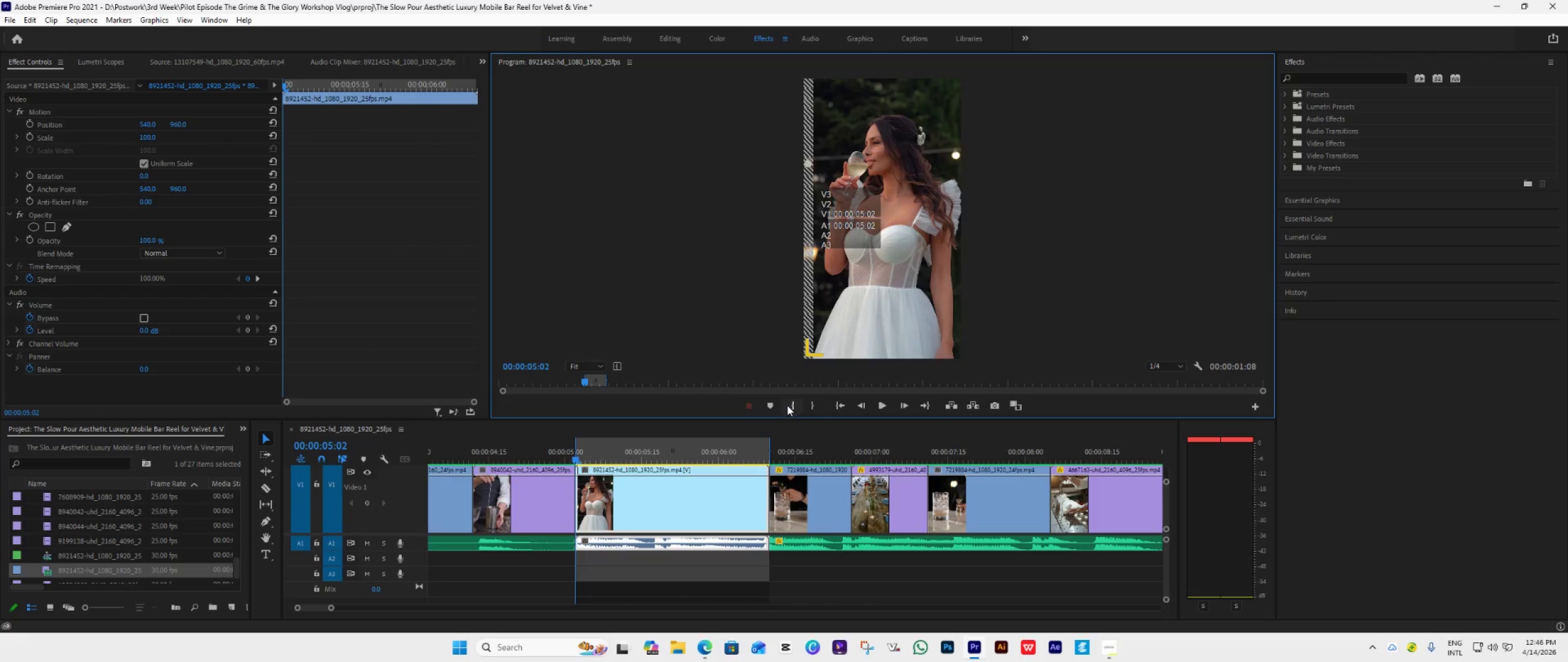 
left_click([787, 405])
 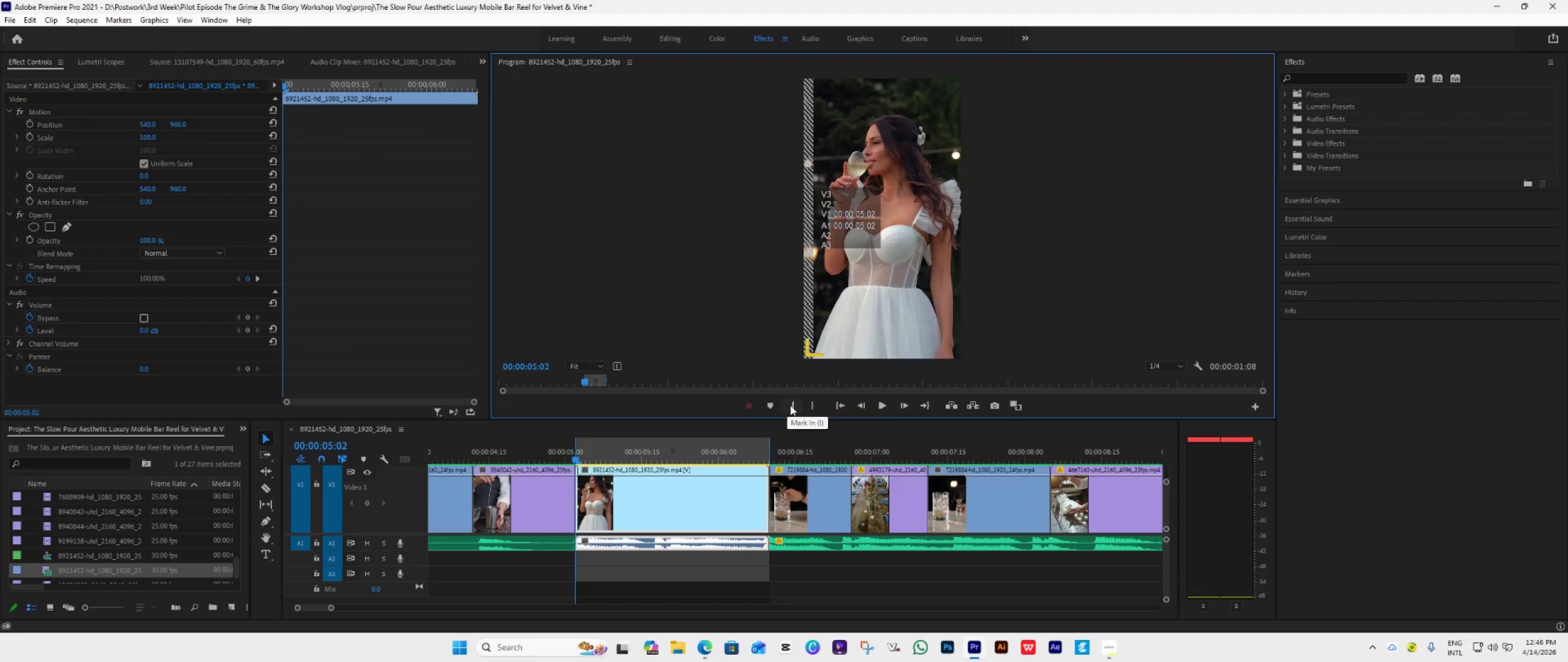 
left_click([790, 405])
 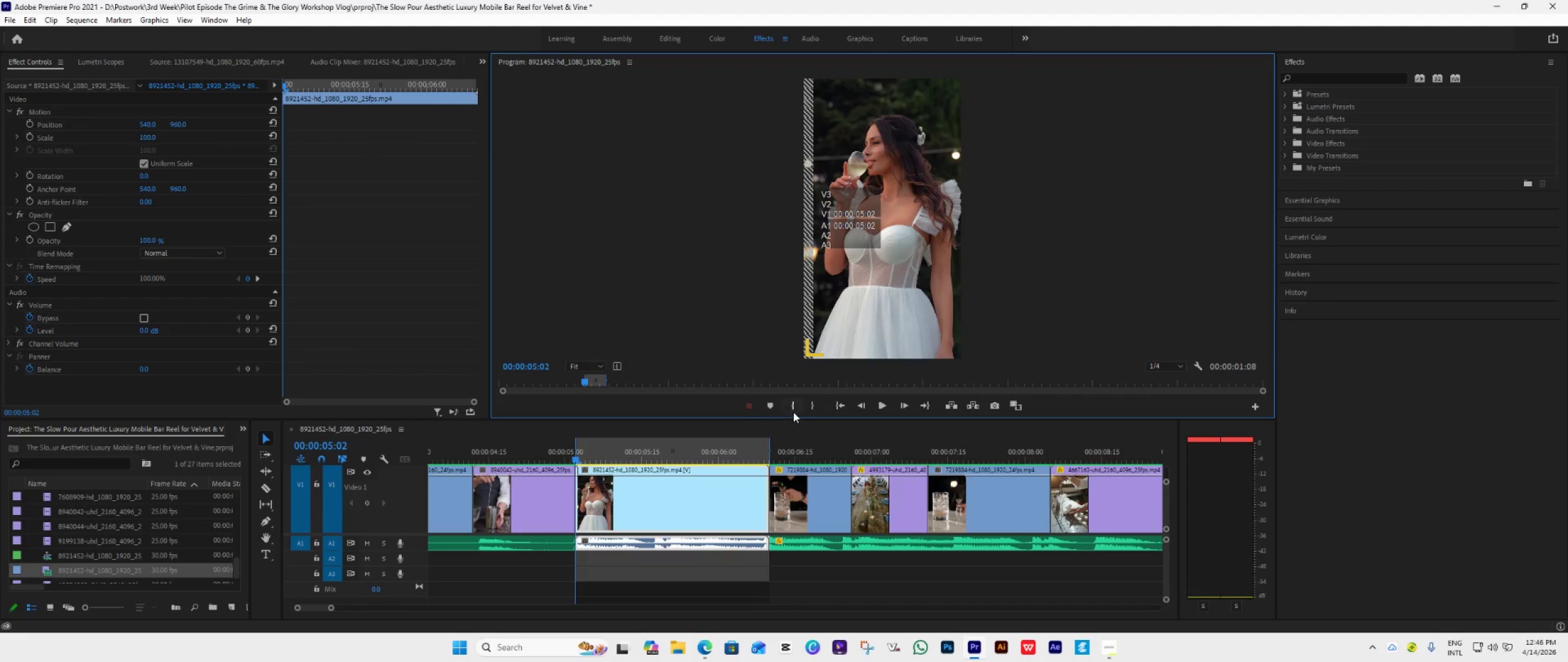 
left_click([797, 407])
 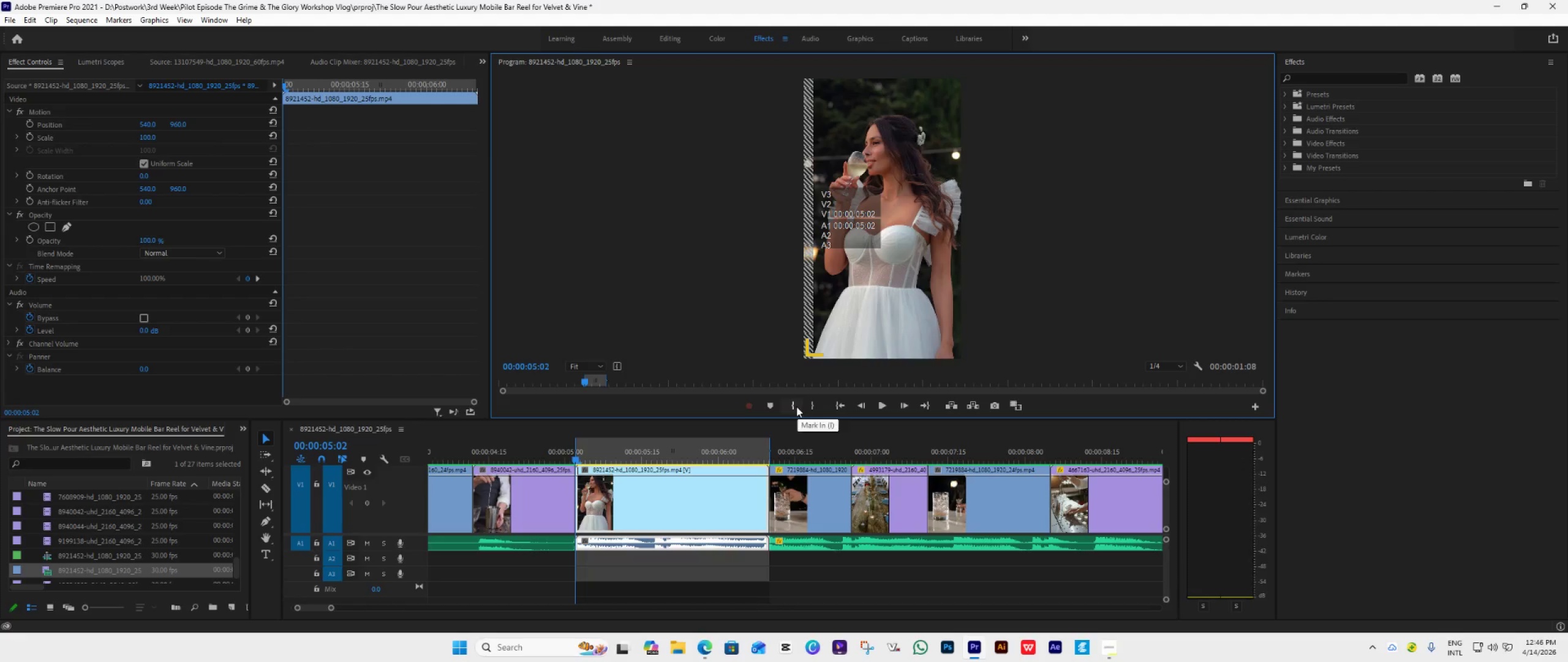 
left_click([791, 406])
 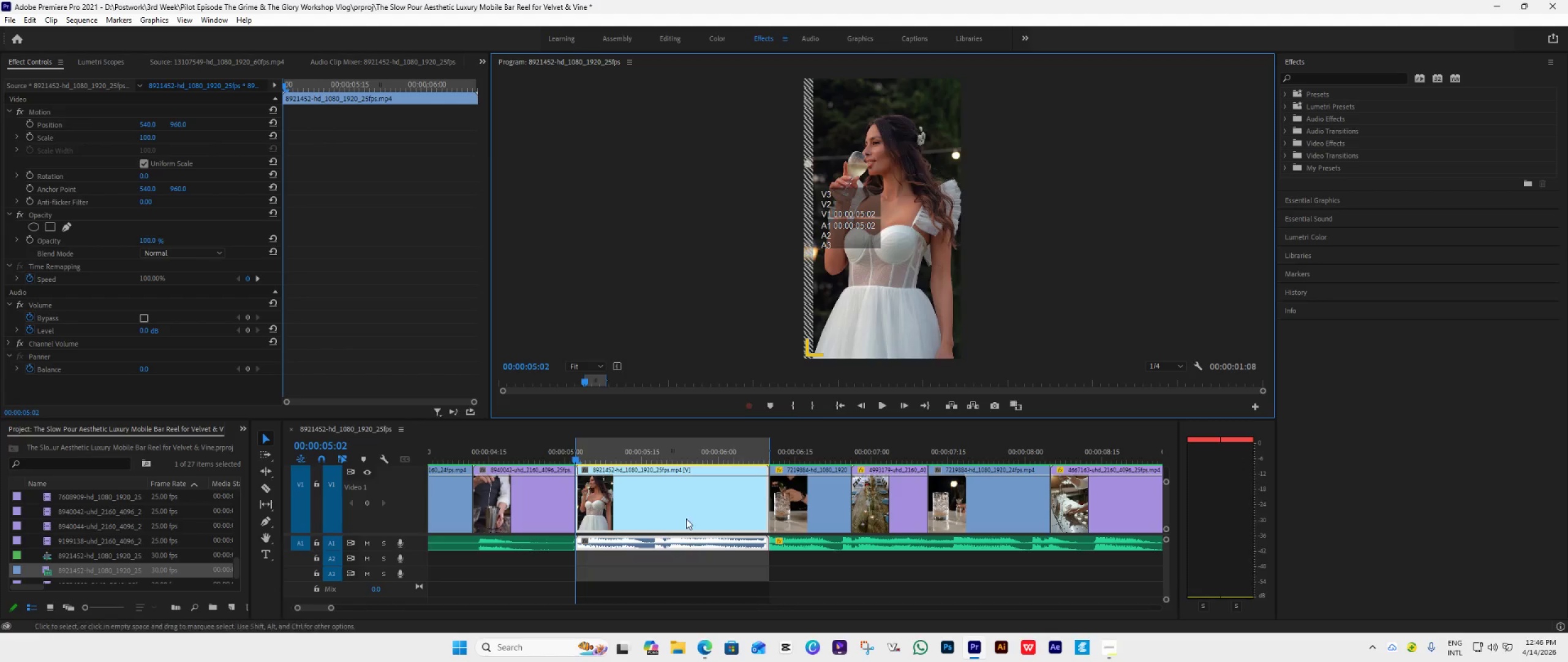 
hold_key(key=AltLeft, duration=1.41)
scroll: coordinate [665, 548], scroll_direction: down, amount: 14.0
 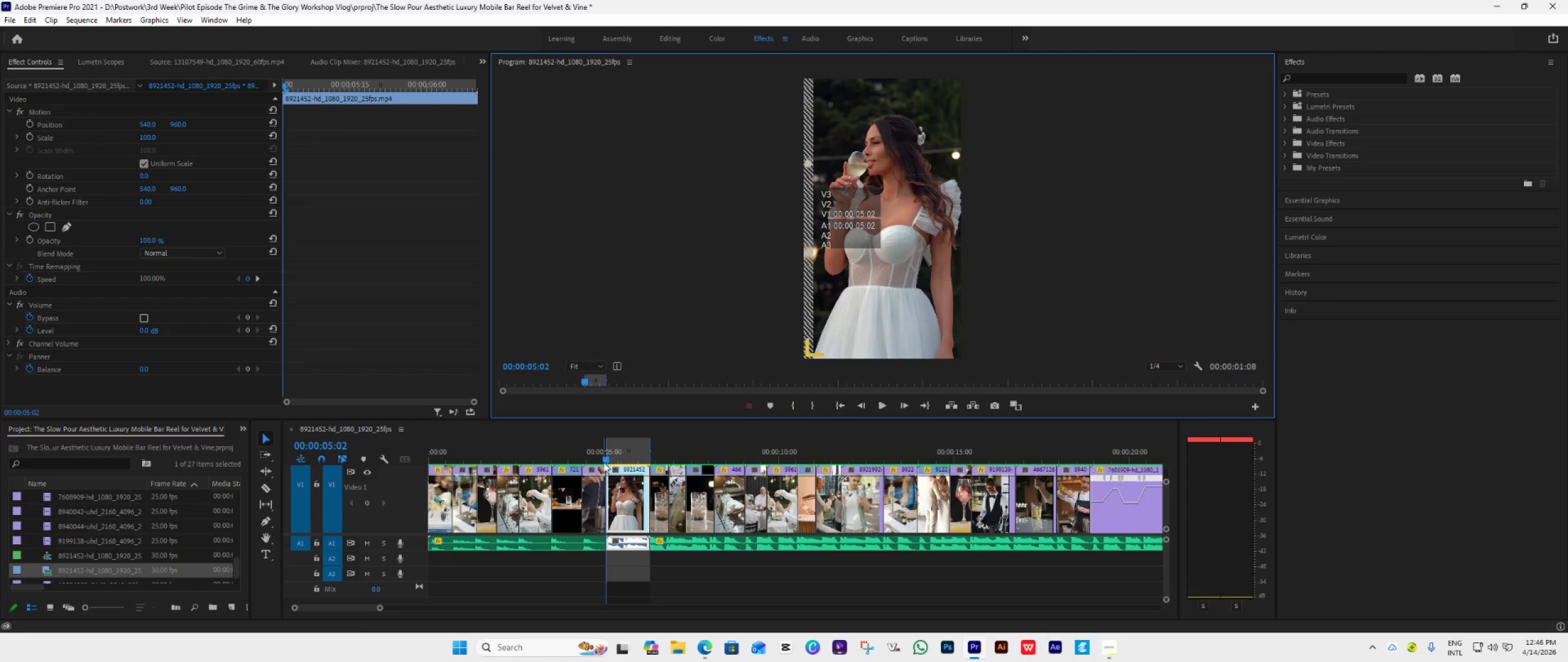 
left_click_drag(start_coordinate=[603, 463], to_coordinate=[248, 485])
 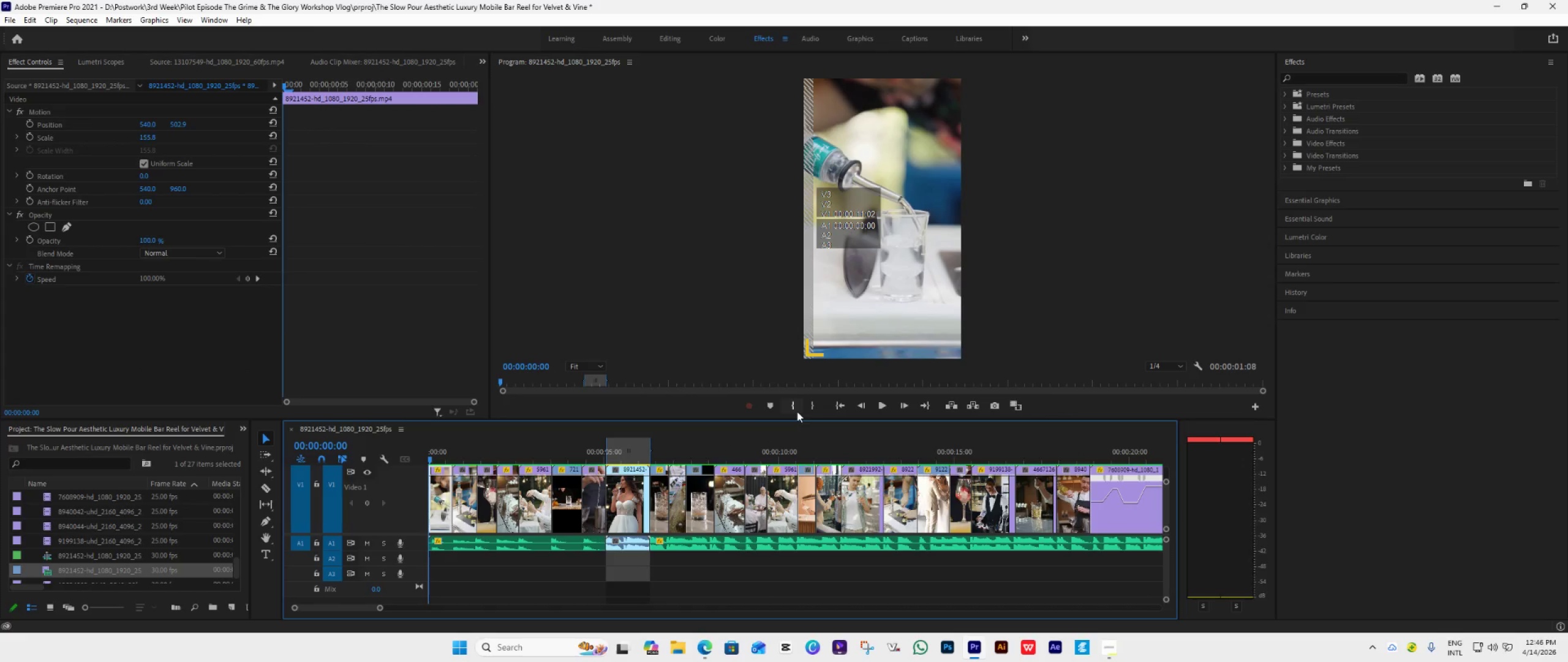 
left_click([796, 409])
 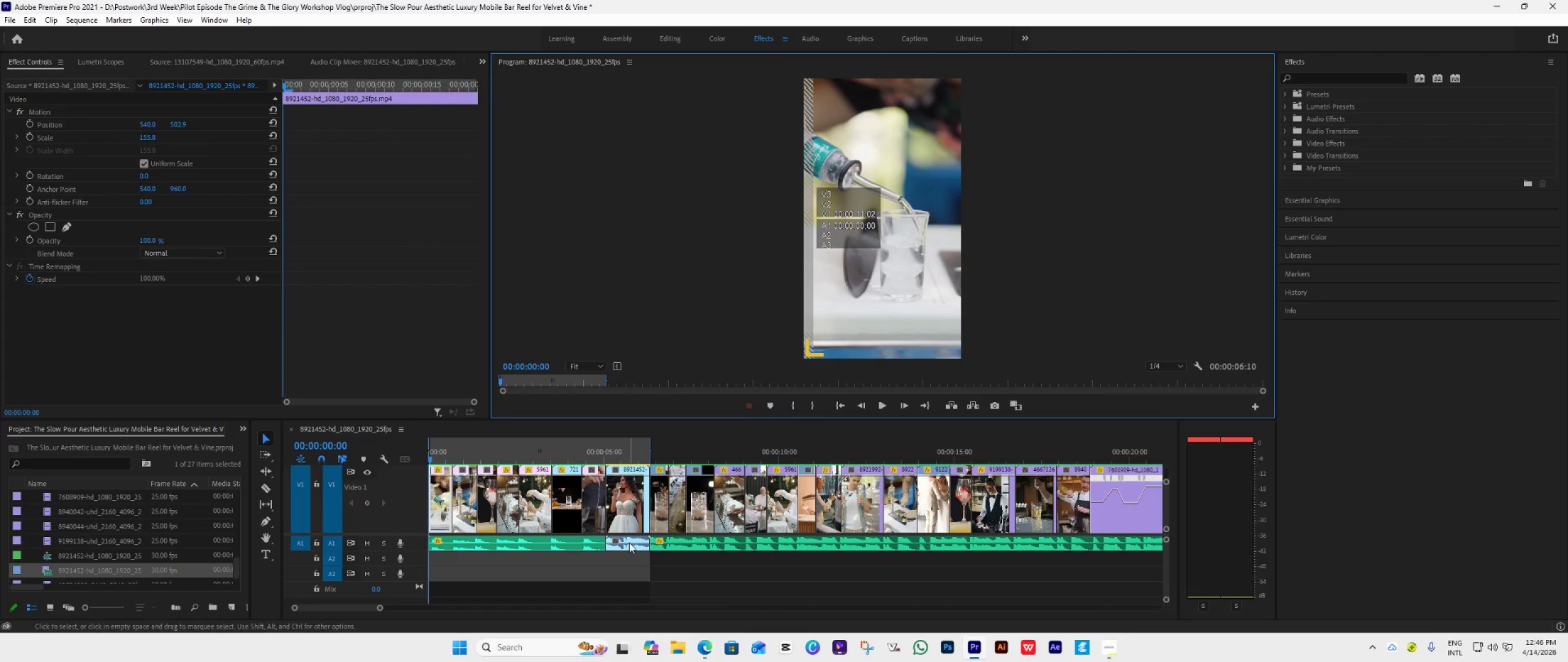 
hold_key(key=AltLeft, duration=0.46)
scroll: coordinate [668, 565], scroll_direction: down, amount: 10.0
 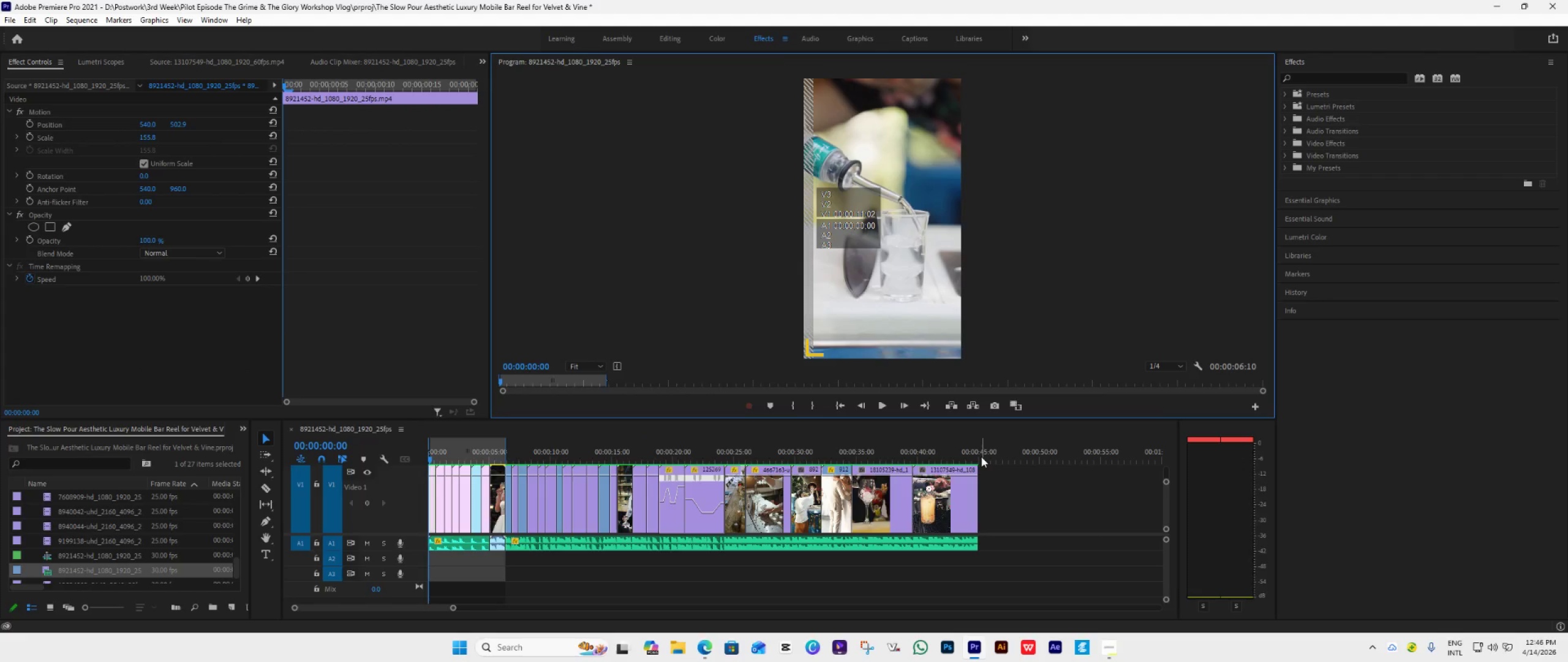 
left_click([978, 457])
 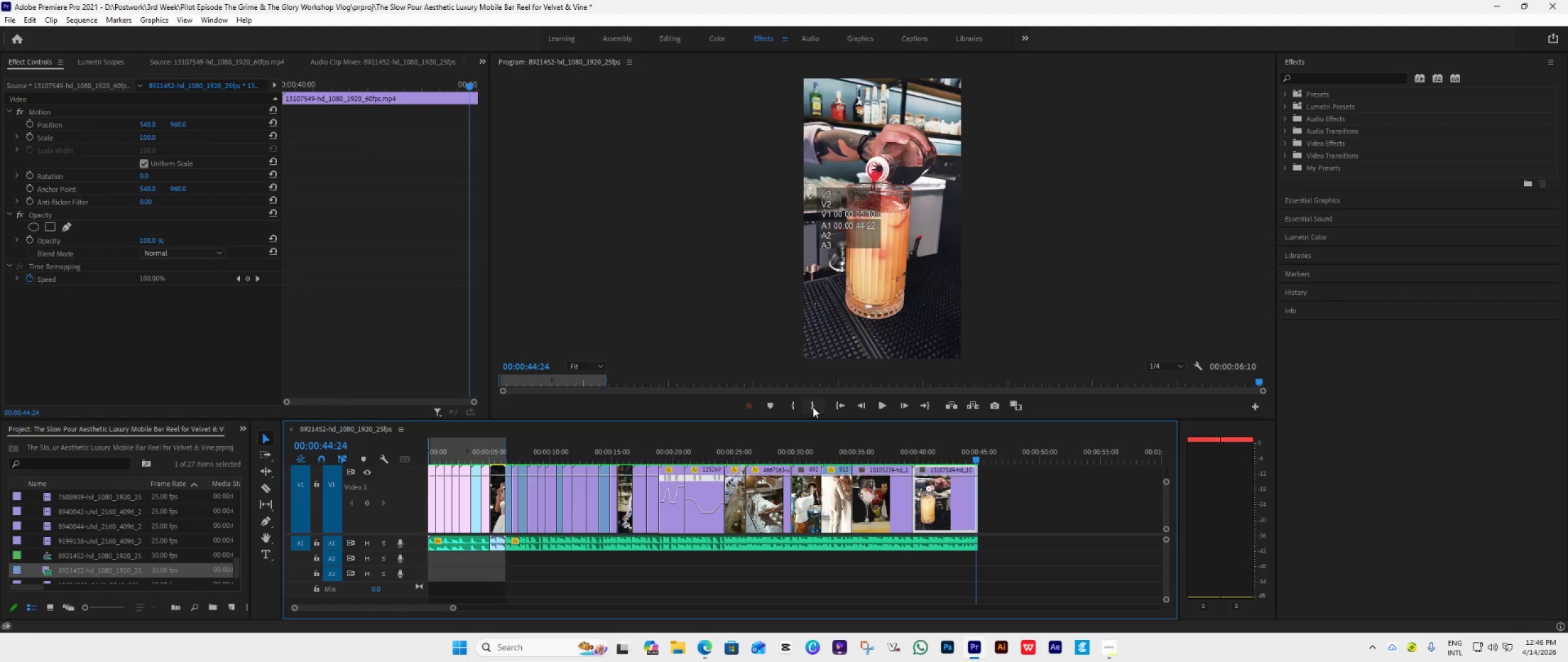 
left_click([813, 407])
 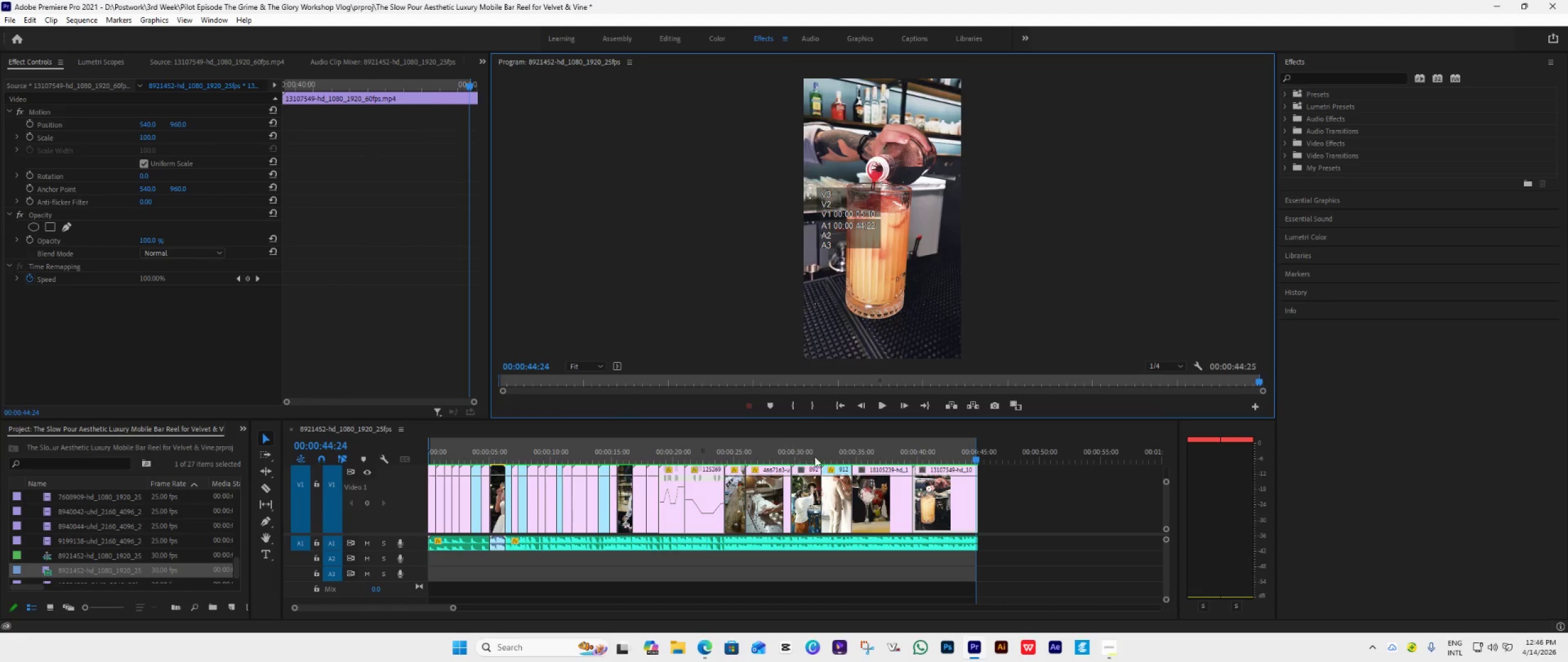 
key(Space)
 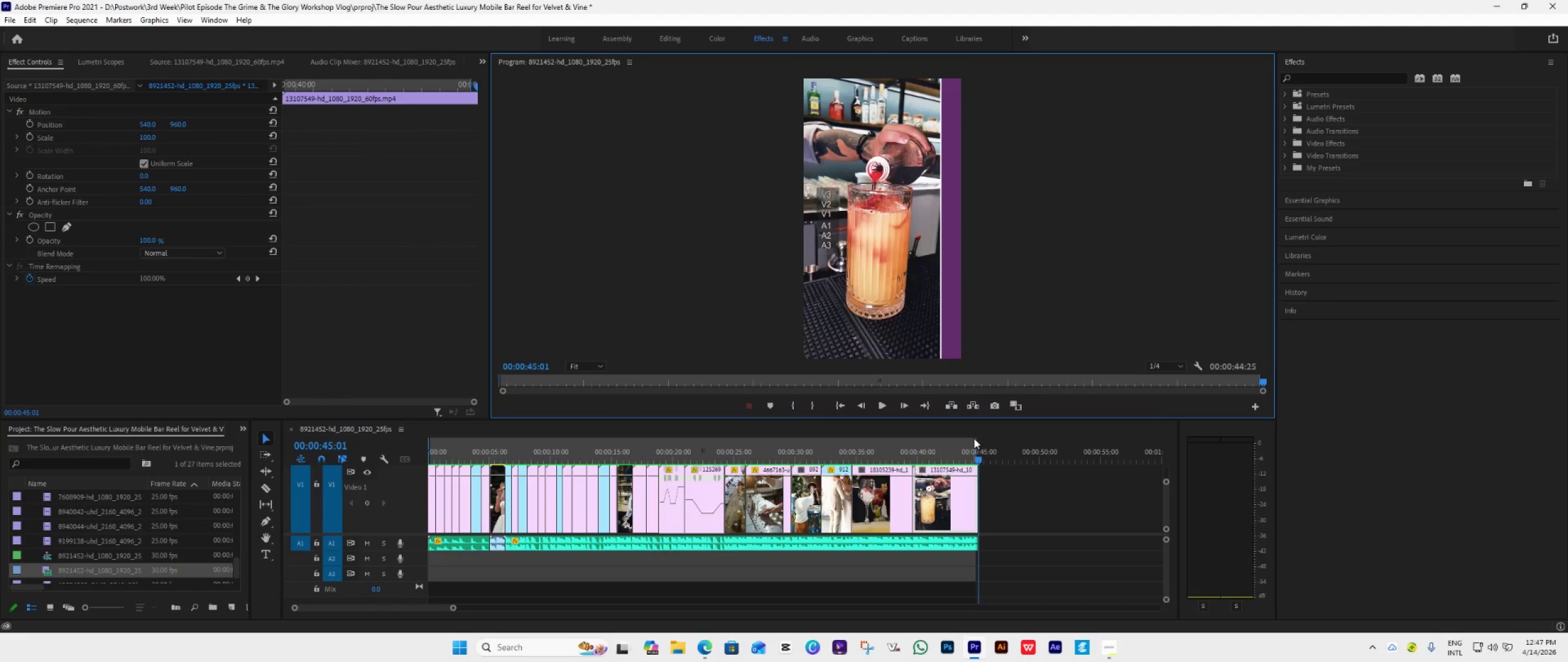 
left_click([845, 408])
 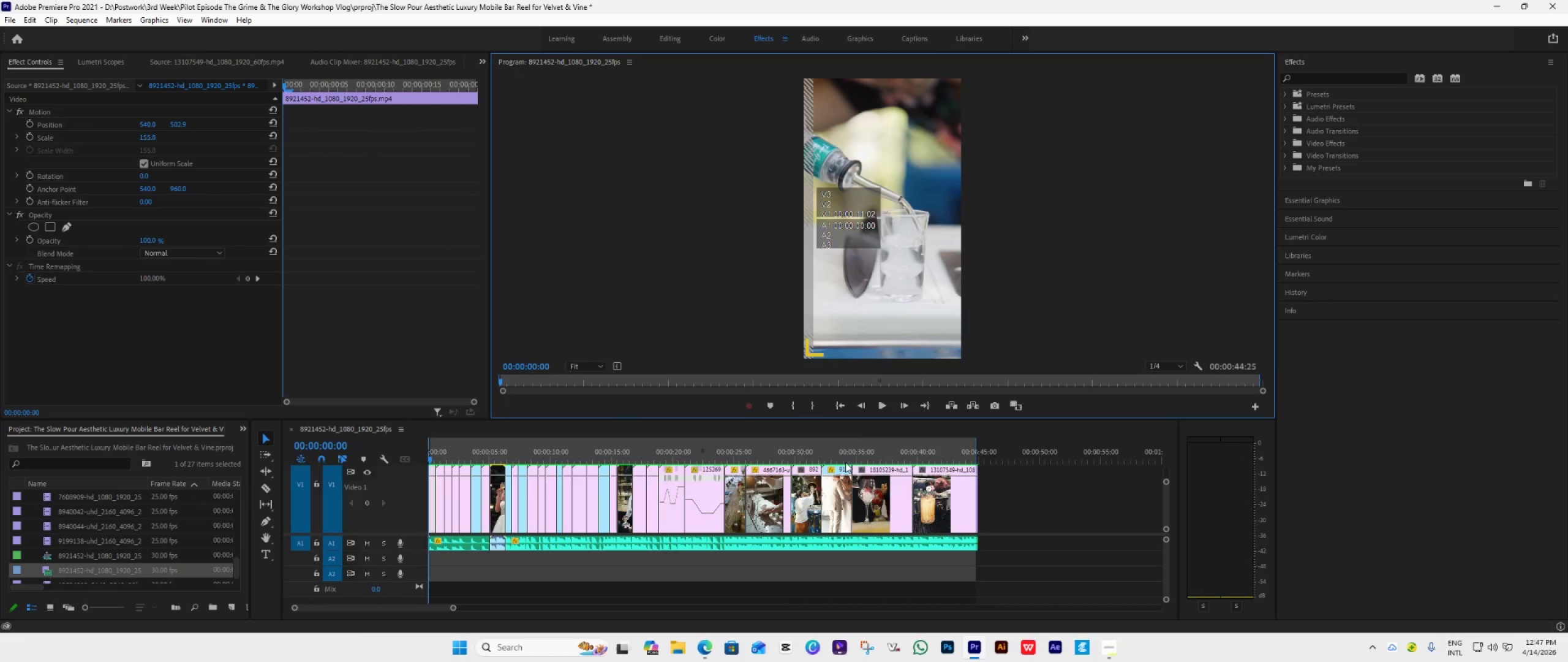 
key(Space)
 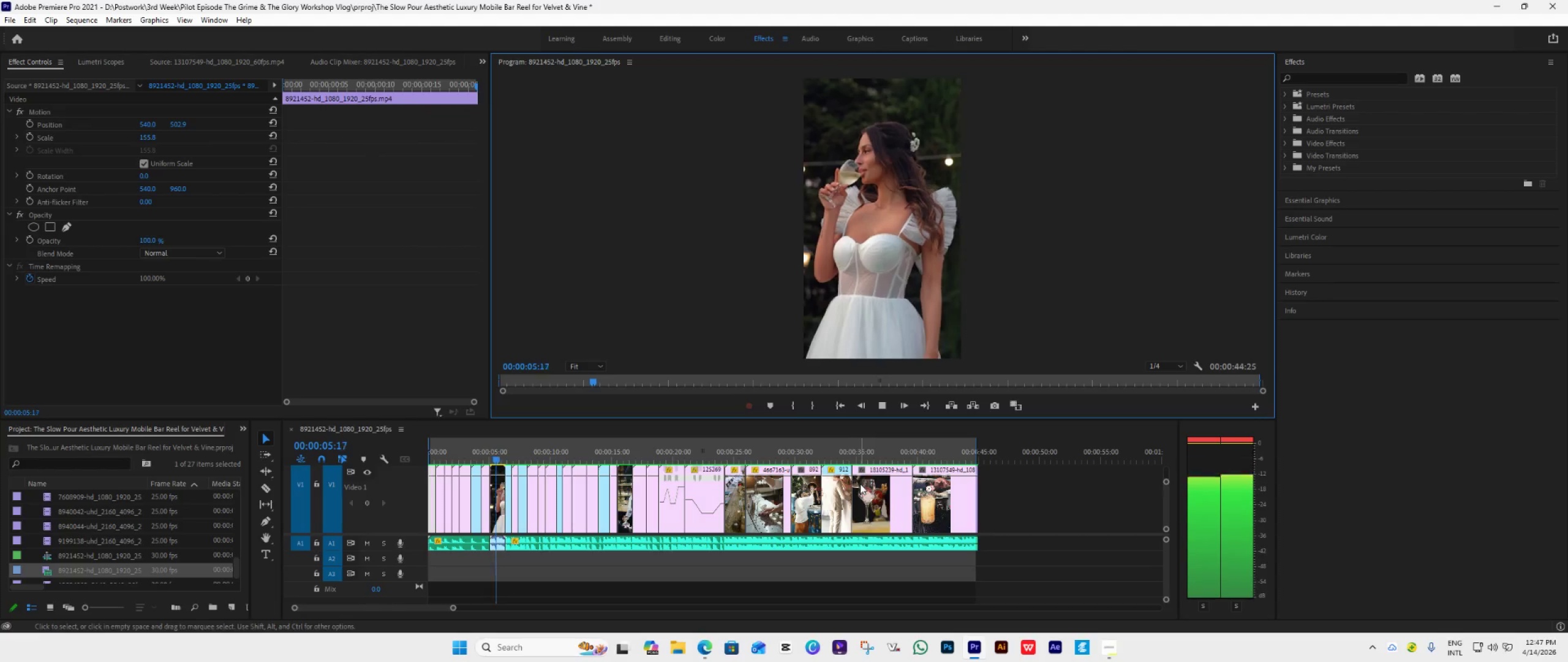 
wait(10.64)
 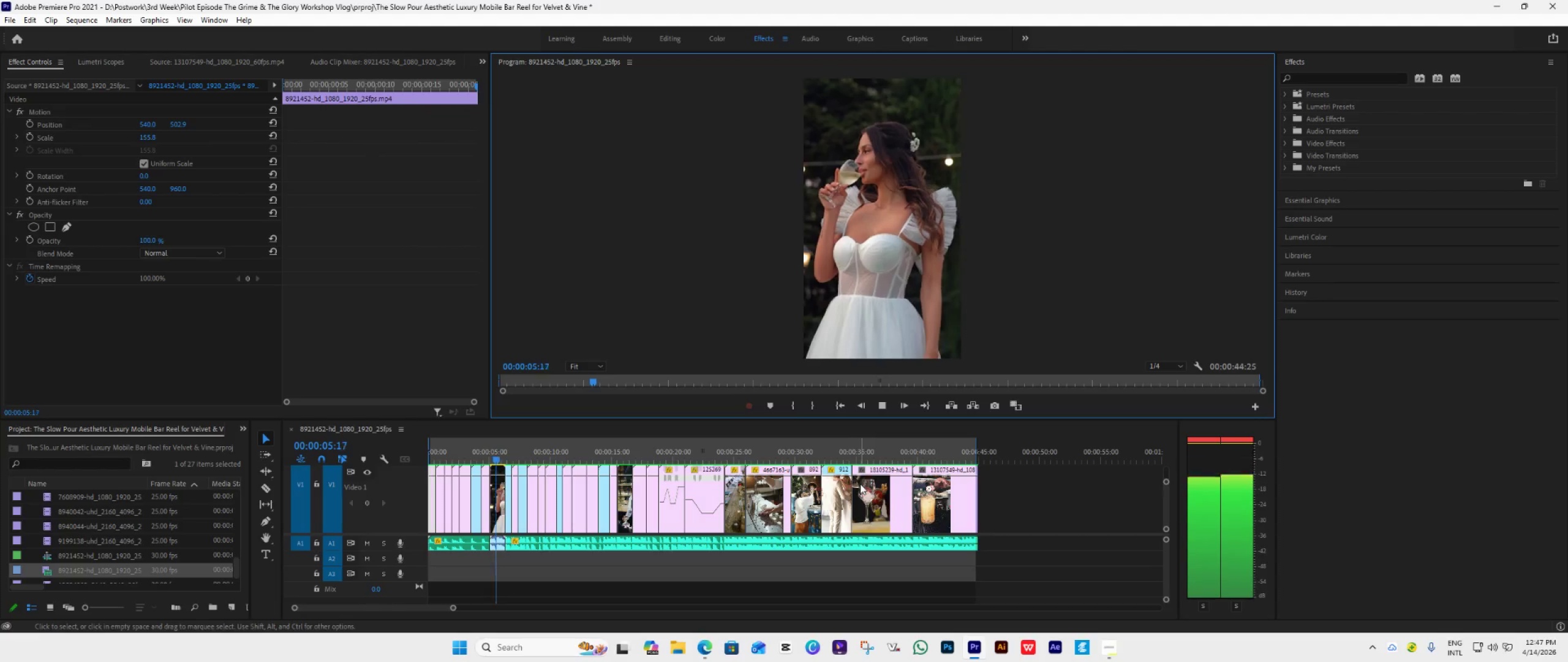 
key(Space)
 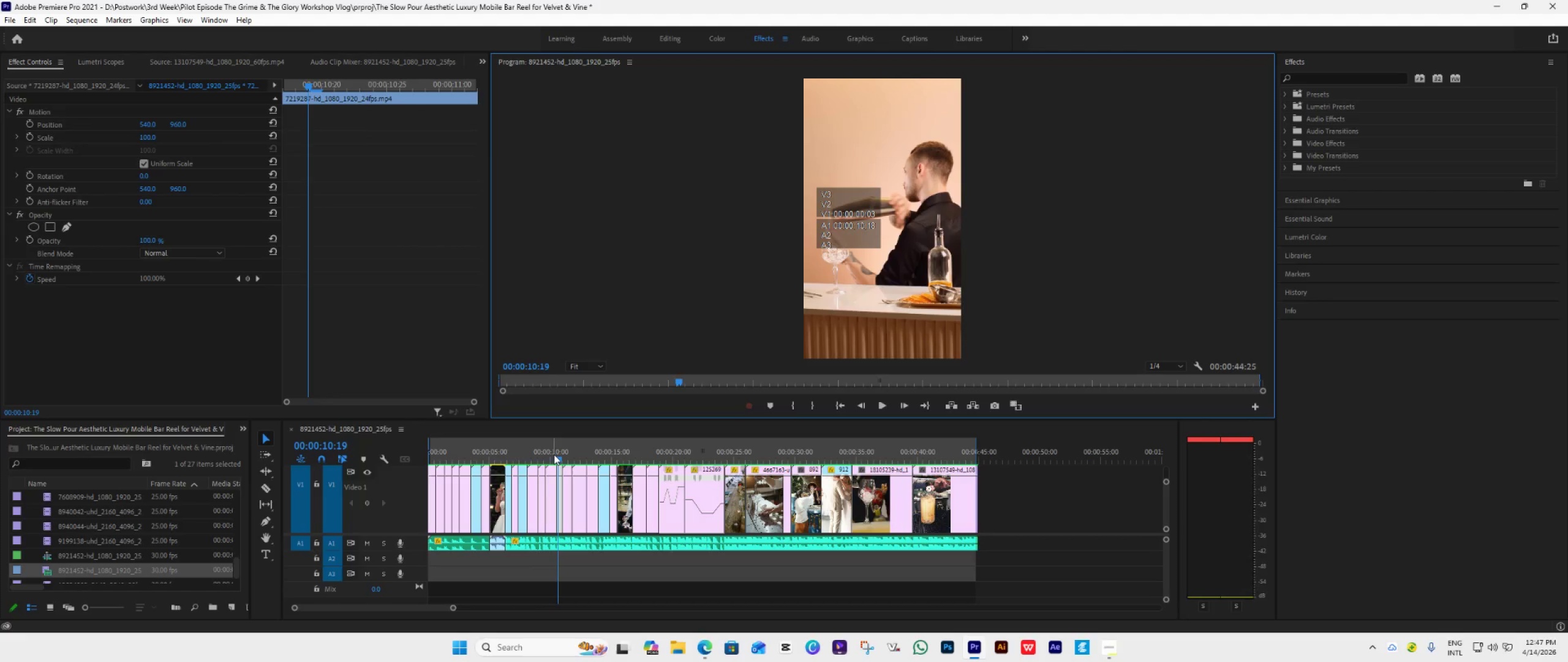 
left_click_drag(start_coordinate=[555, 458], to_coordinate=[496, 487])
 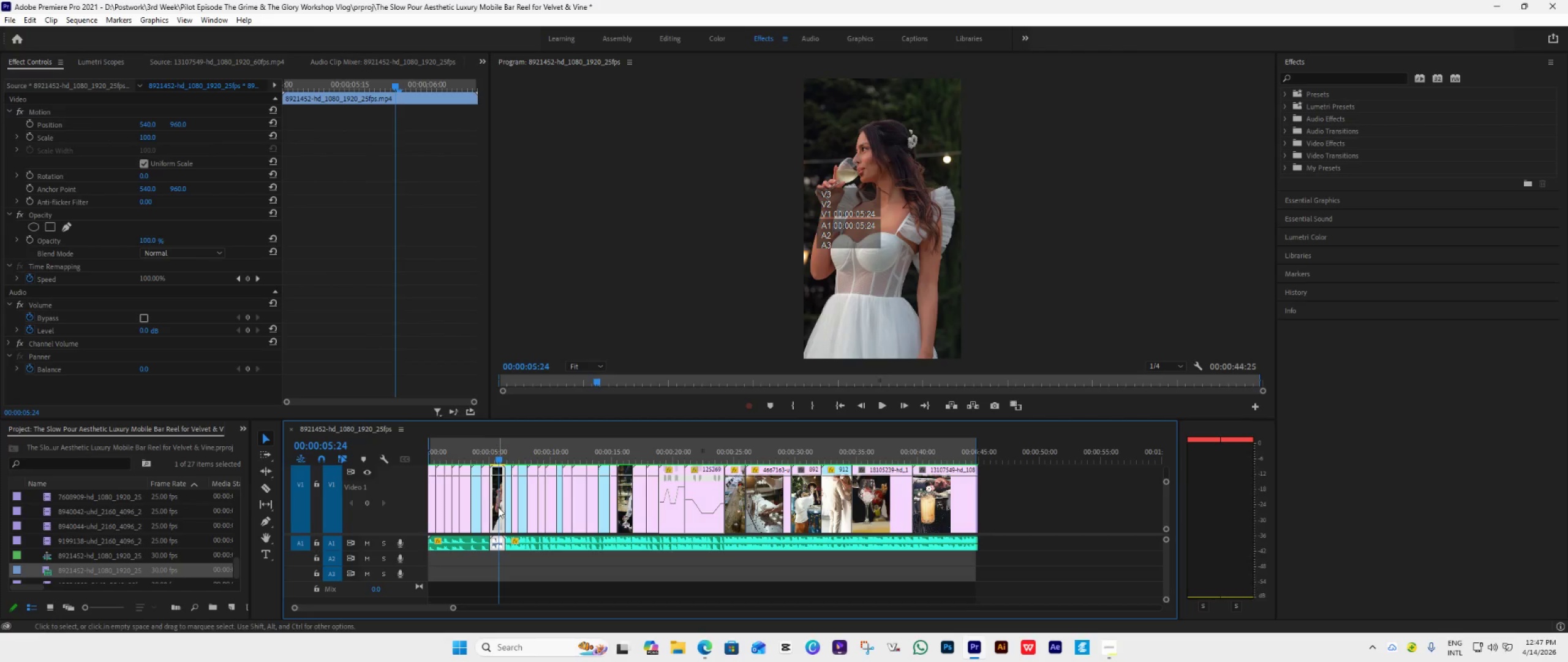 
hold_key(key=AltLeft, duration=1.51)
 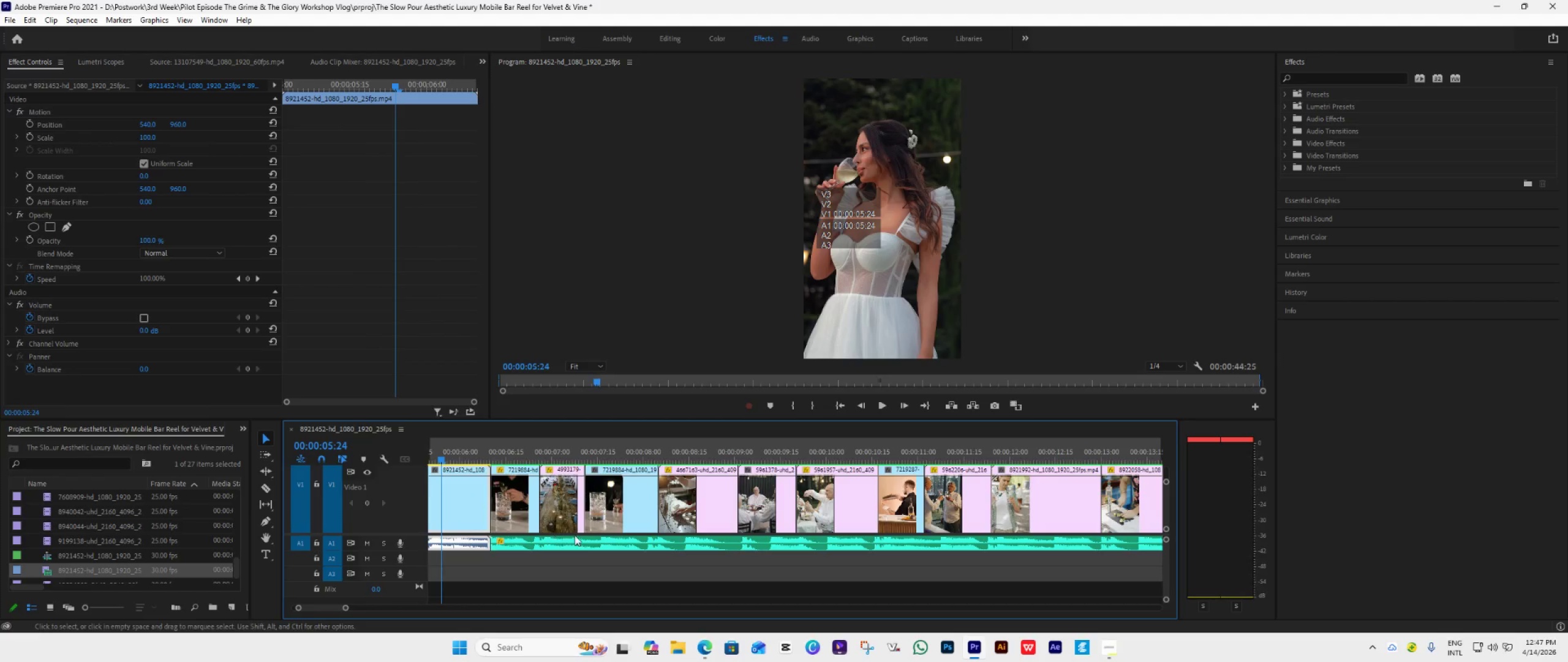 
hold_key(key=AltLeft, duration=10.12)
 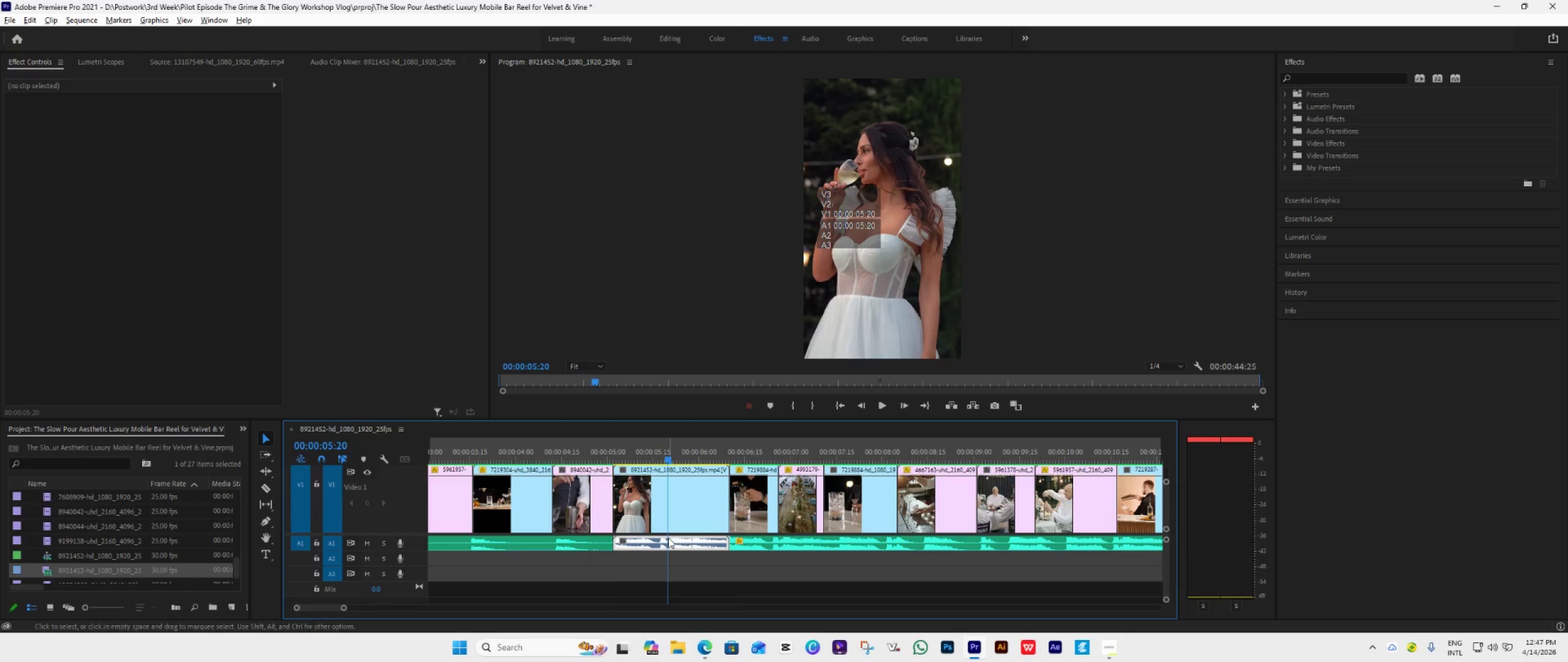 
scroll: coordinate [653, 557], scroll_direction: up, amount: 30.0
 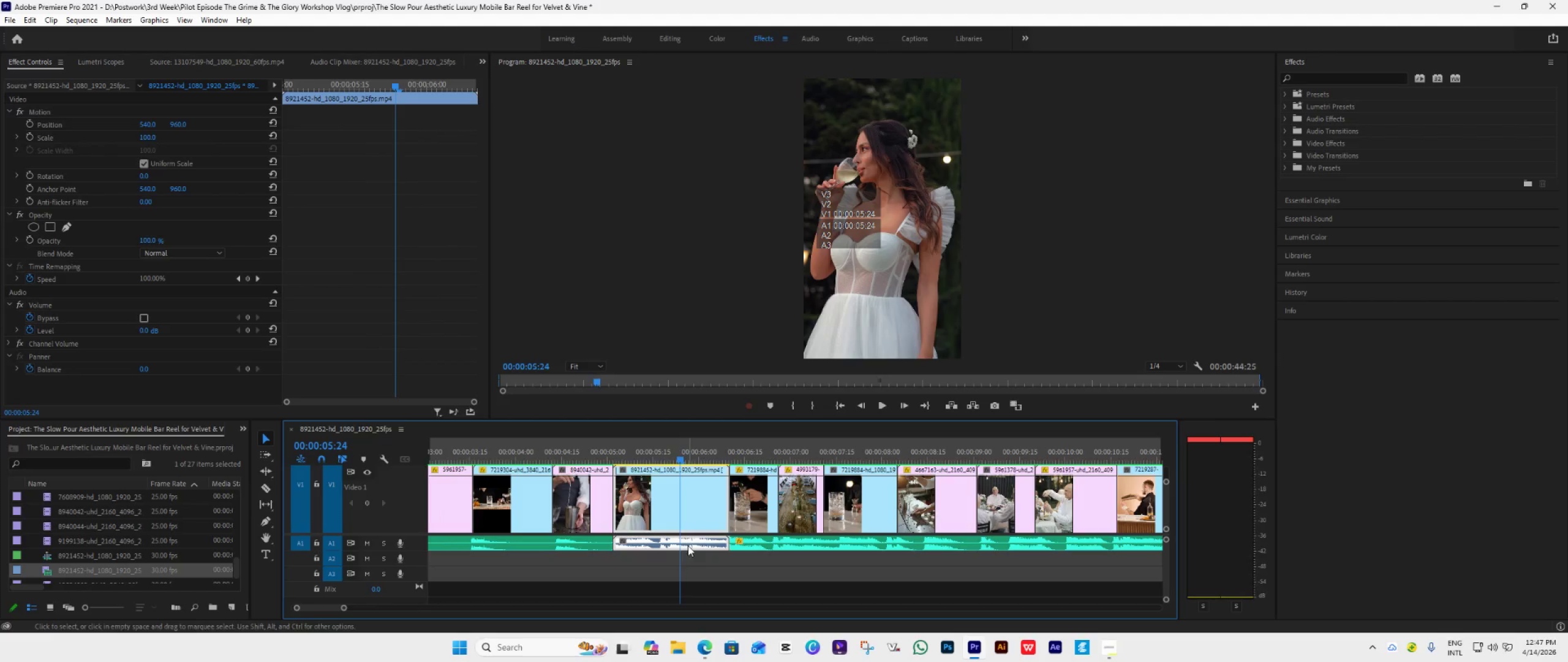 
key(Space)
 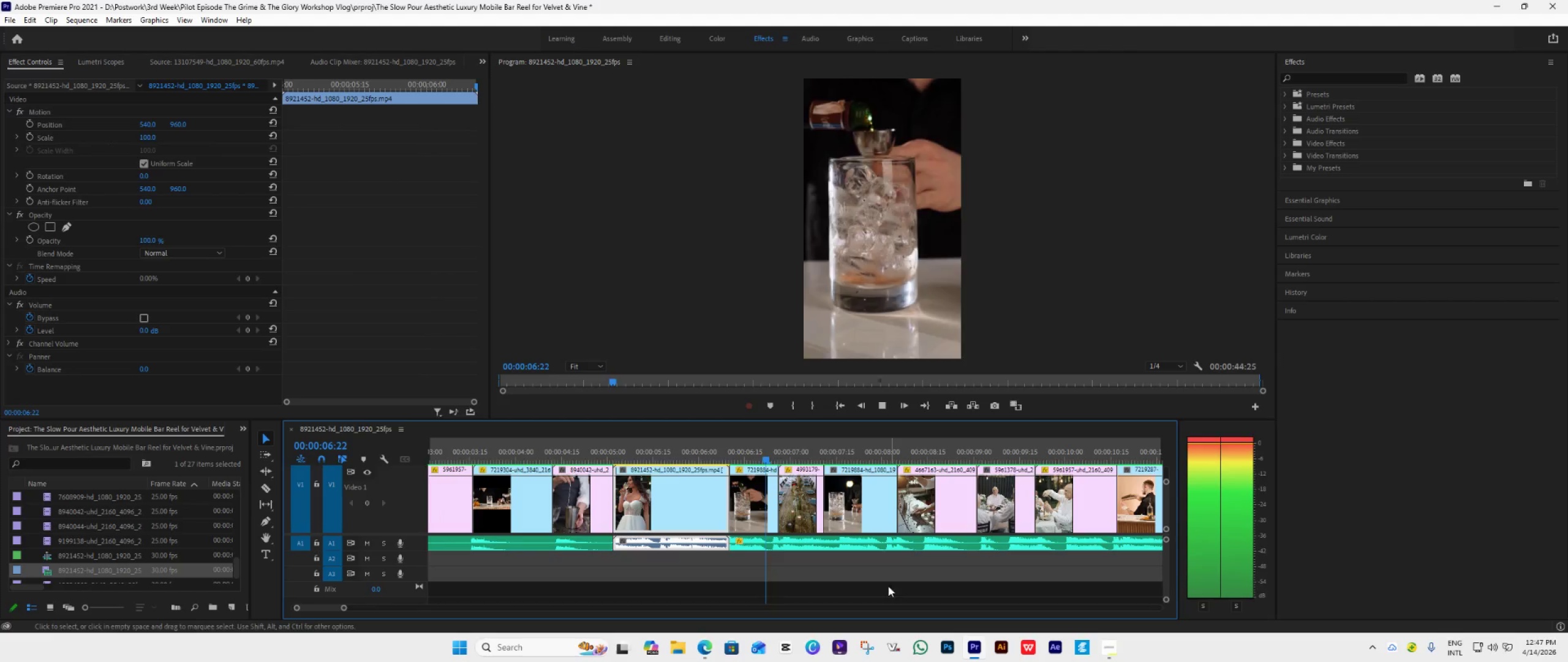 
key(Space)
 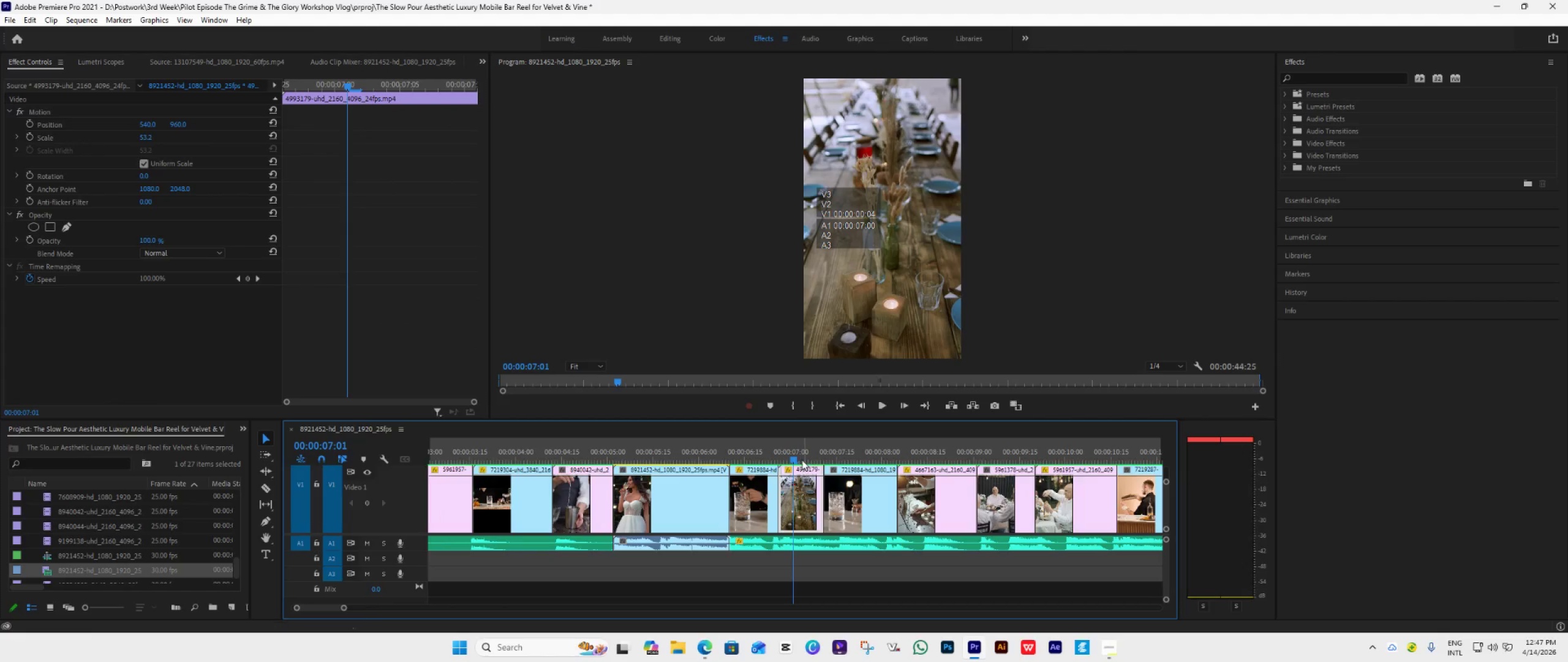 
left_click_drag(start_coordinate=[792, 459], to_coordinate=[666, 504])
 